 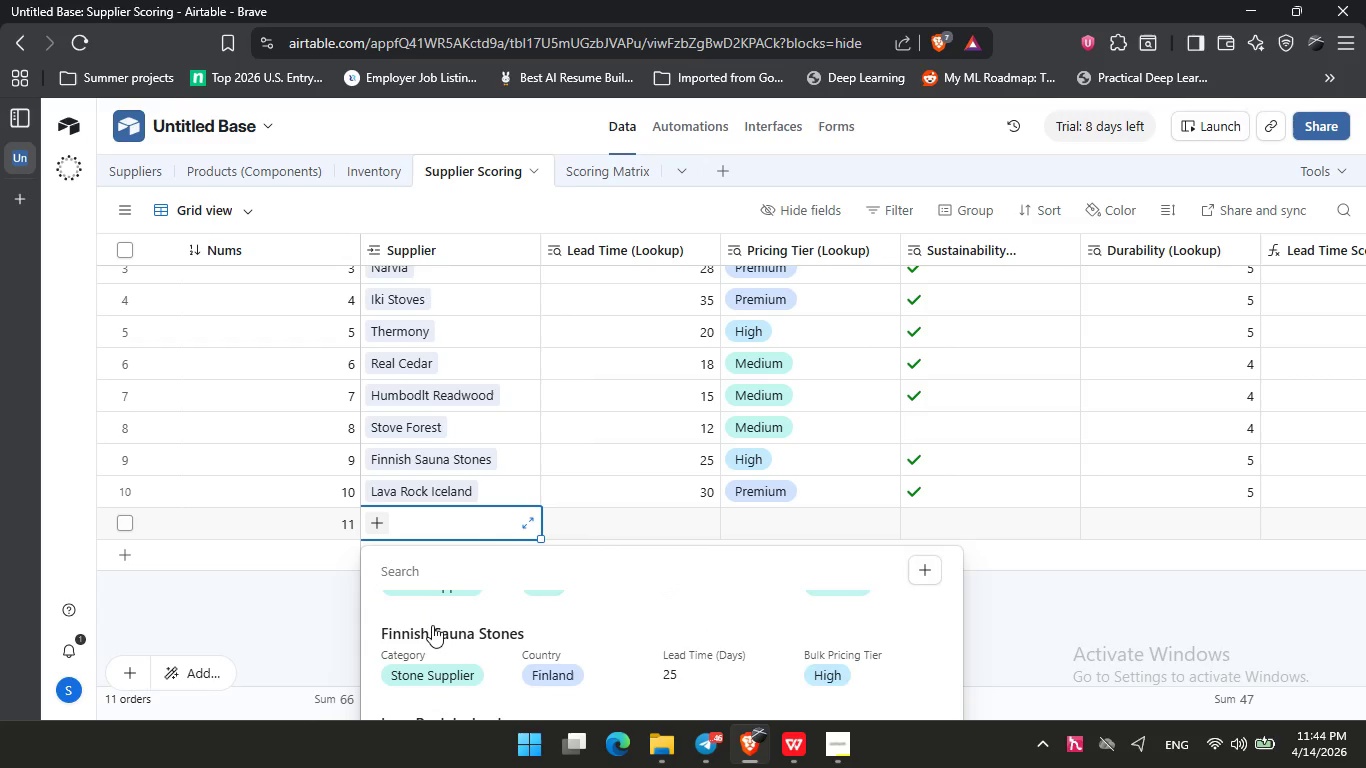 
scroll: coordinate [432, 629], scroll_direction: down, amount: 2.0
 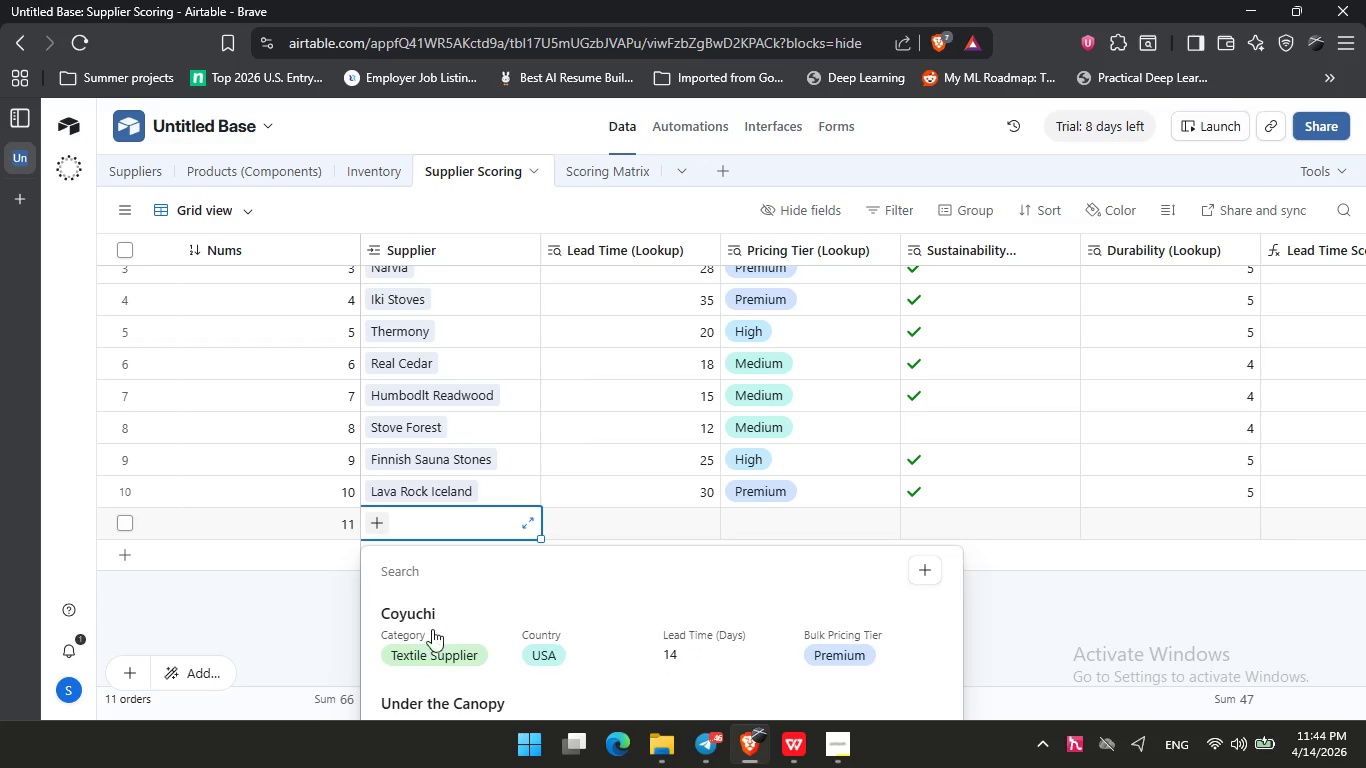 
left_click([432, 629])
 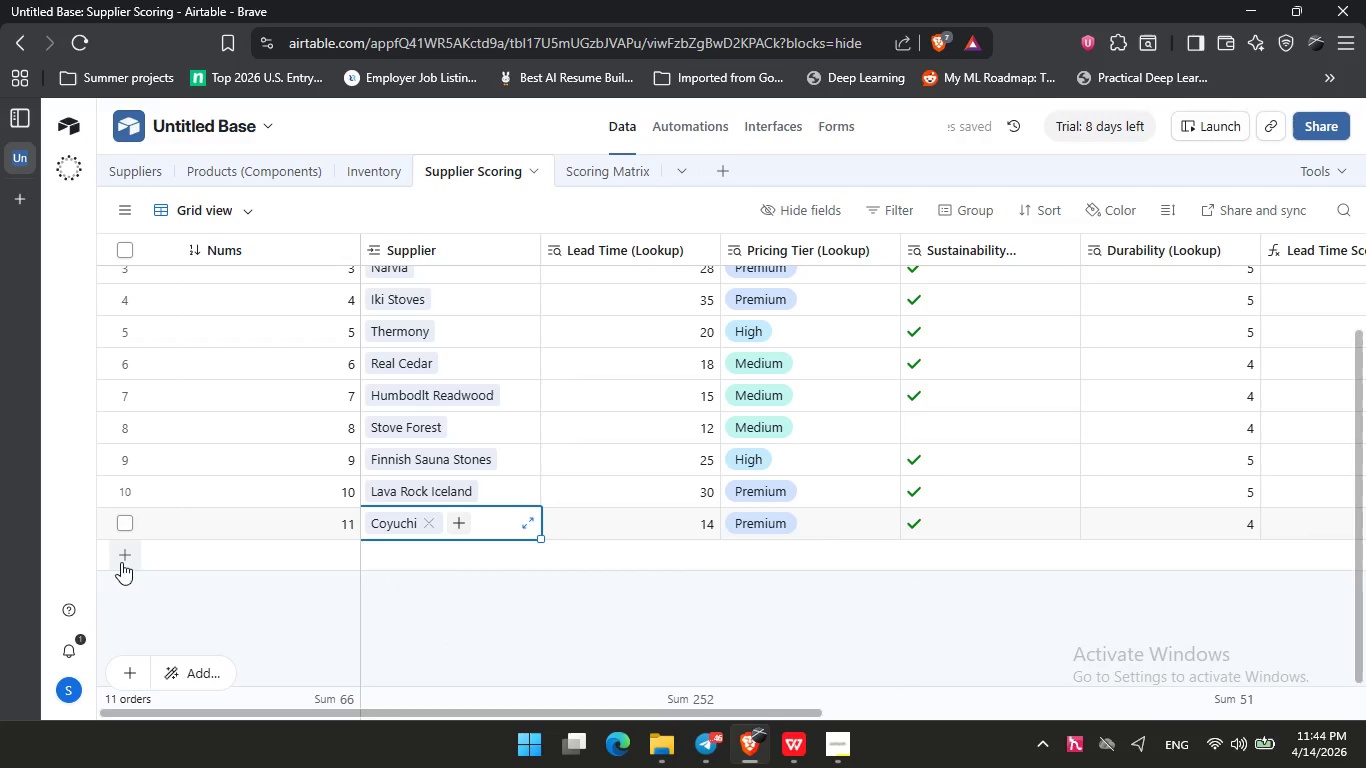 
left_click([122, 562])
 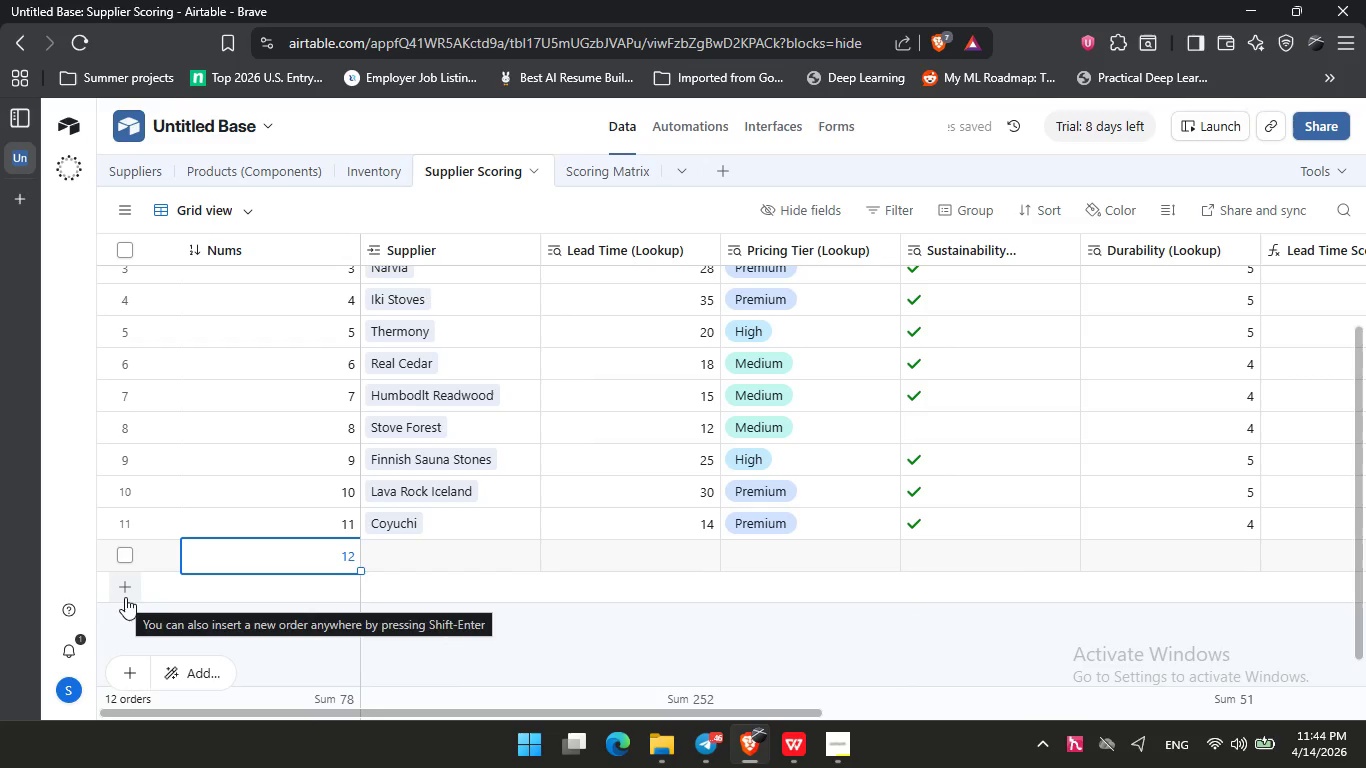 
left_click([125, 597])
 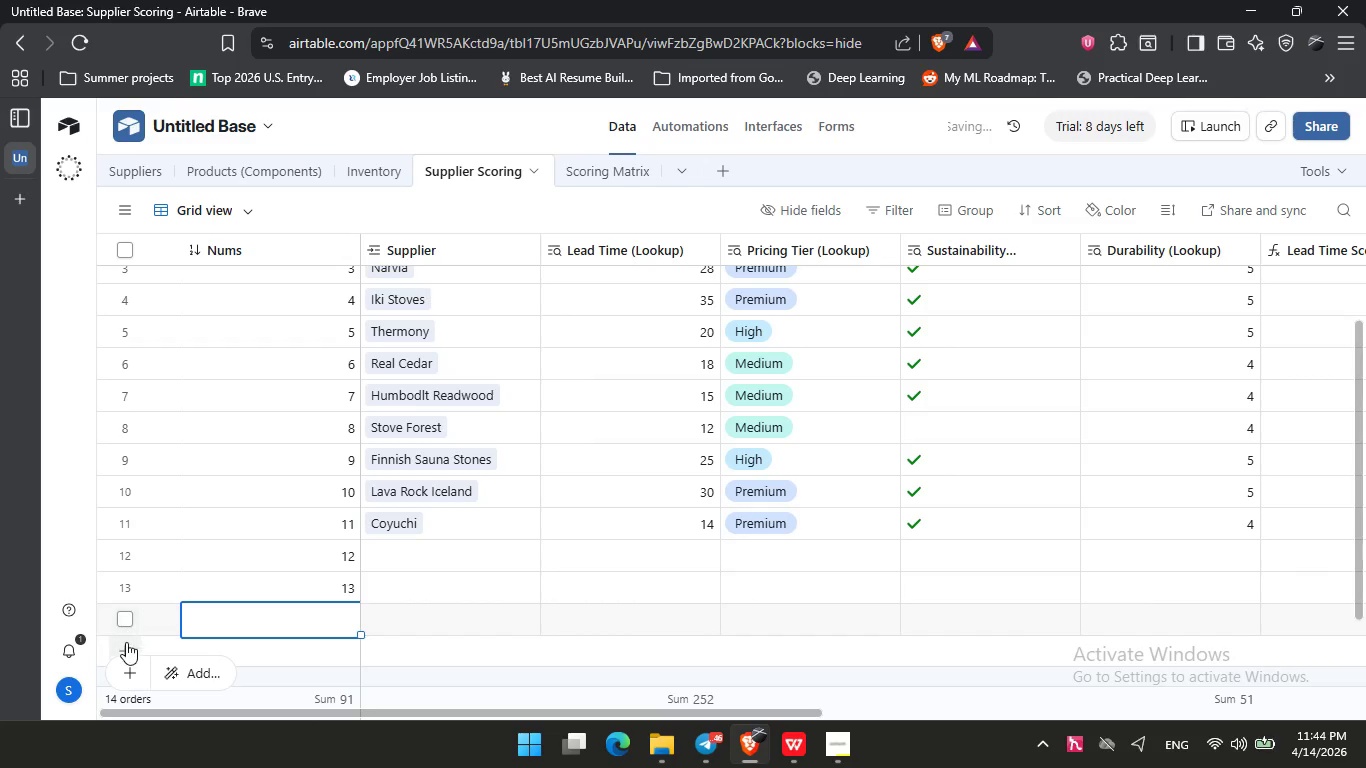 
double_click([126, 642])
 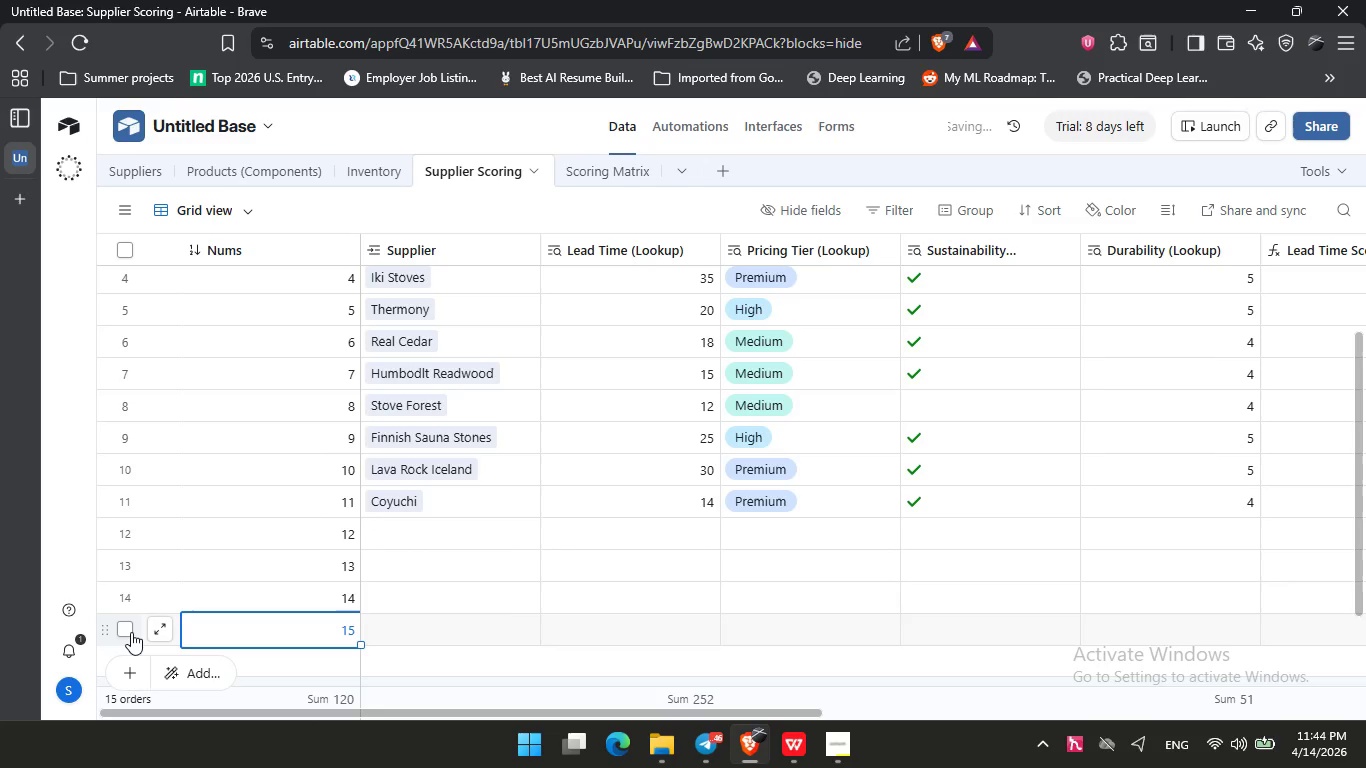 
scroll: coordinate [132, 629], scroll_direction: down, amount: 2.0
 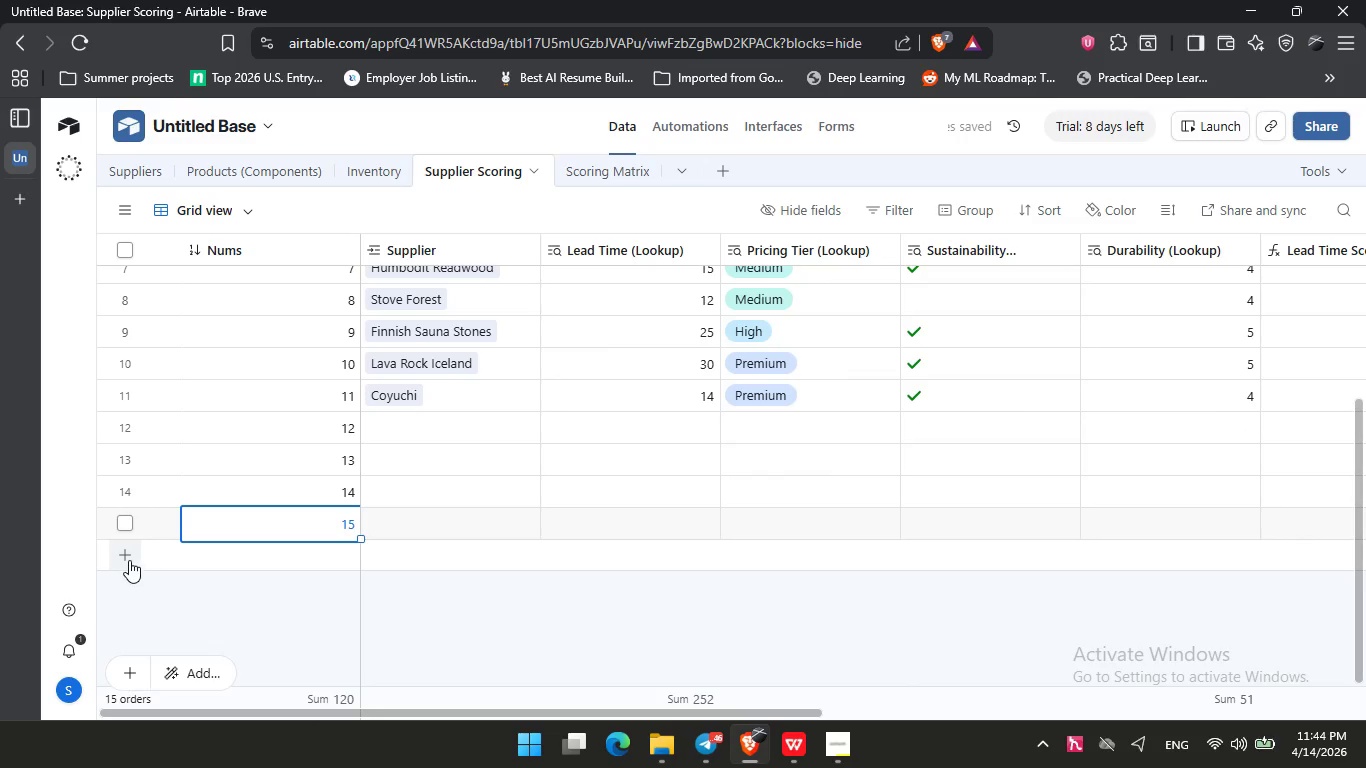 
left_click([128, 559])
 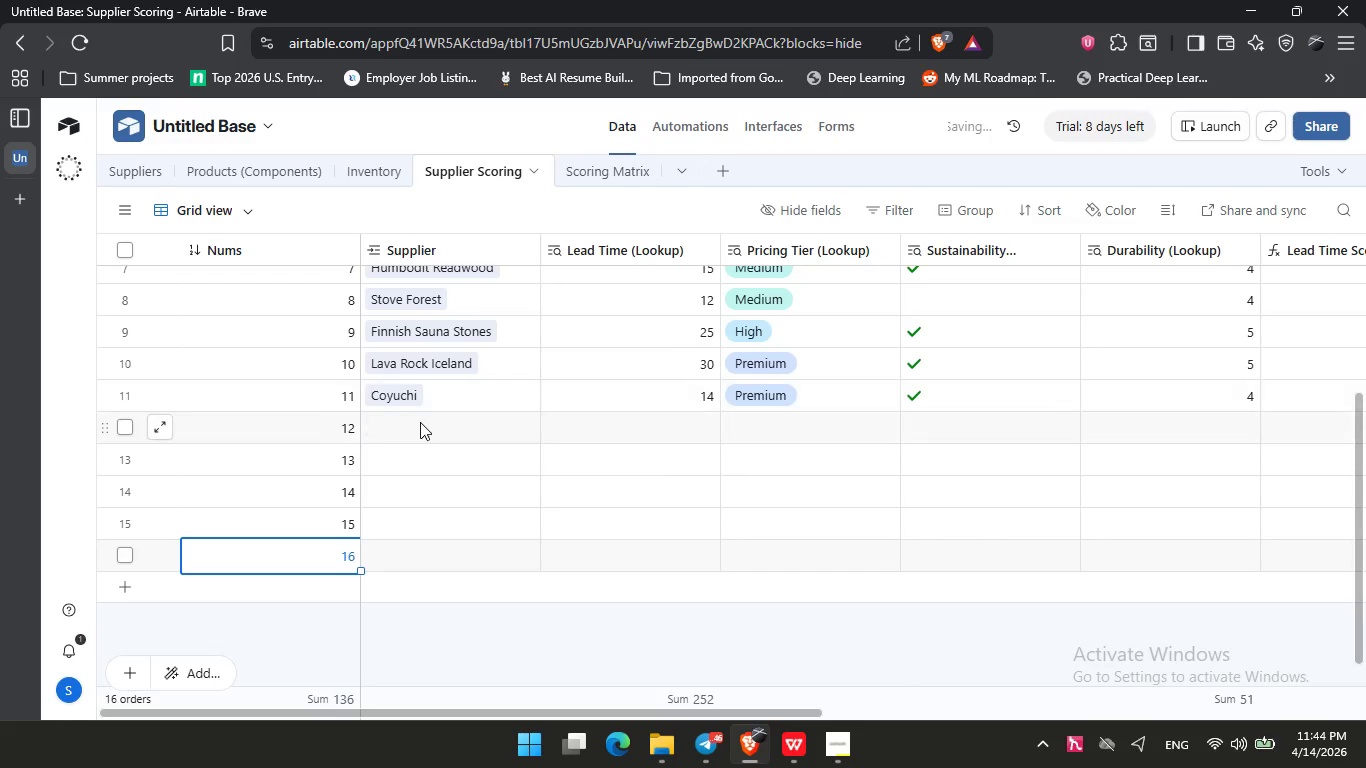 
left_click([420, 422])
 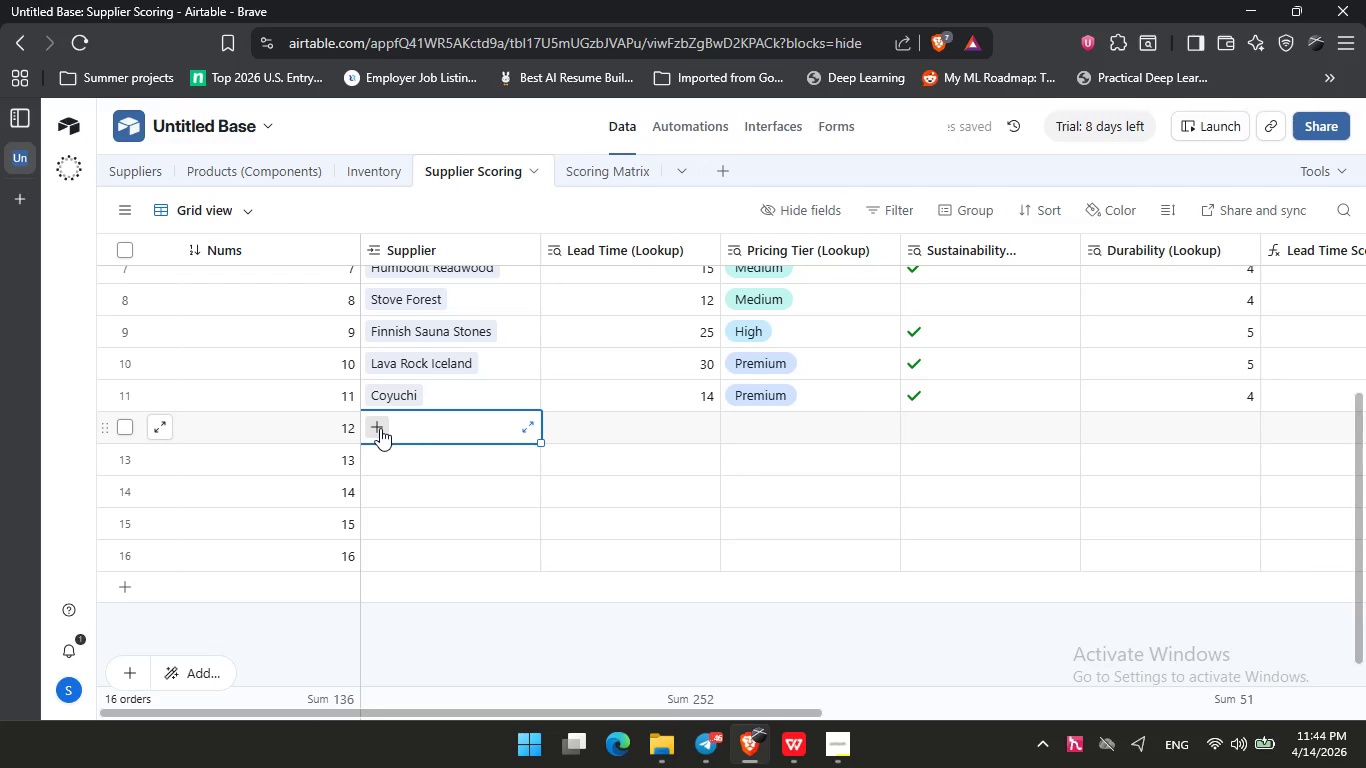 
left_click([380, 428])
 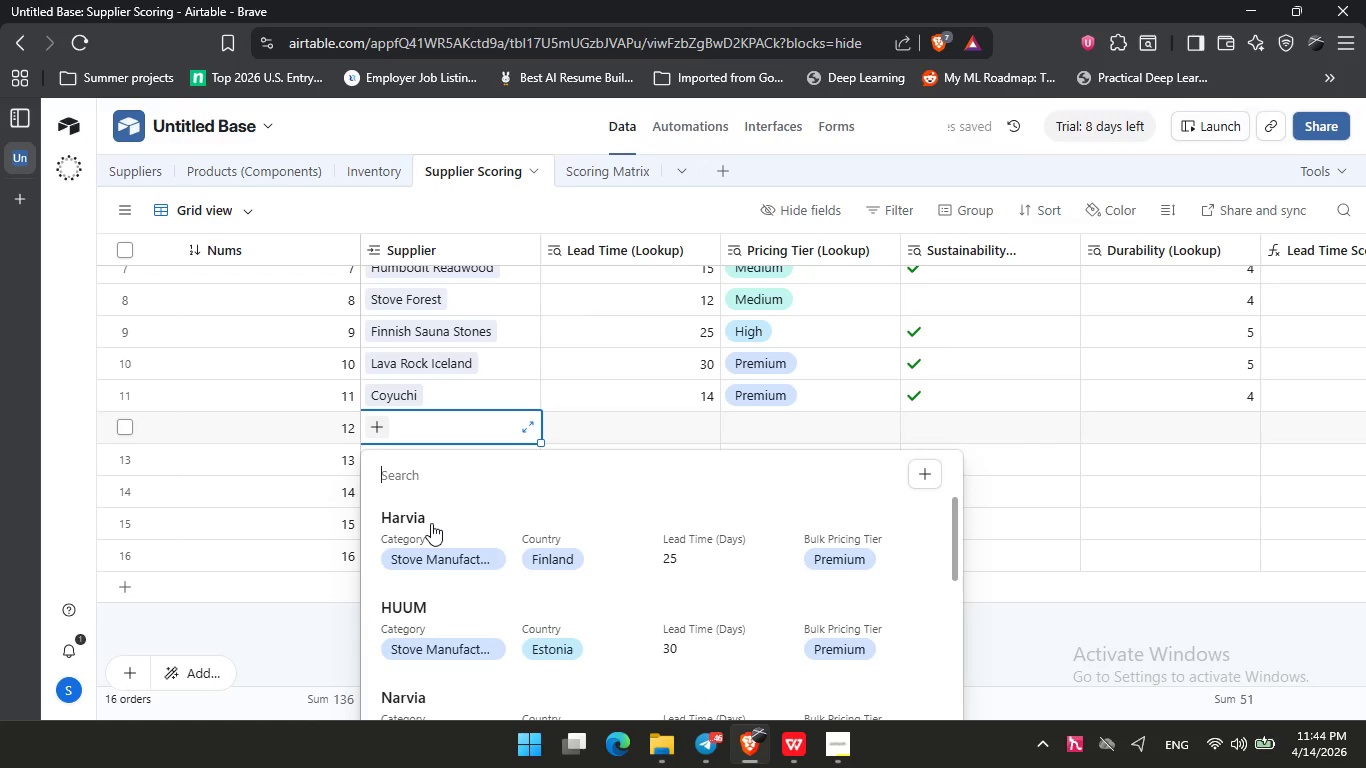 
type(un)
 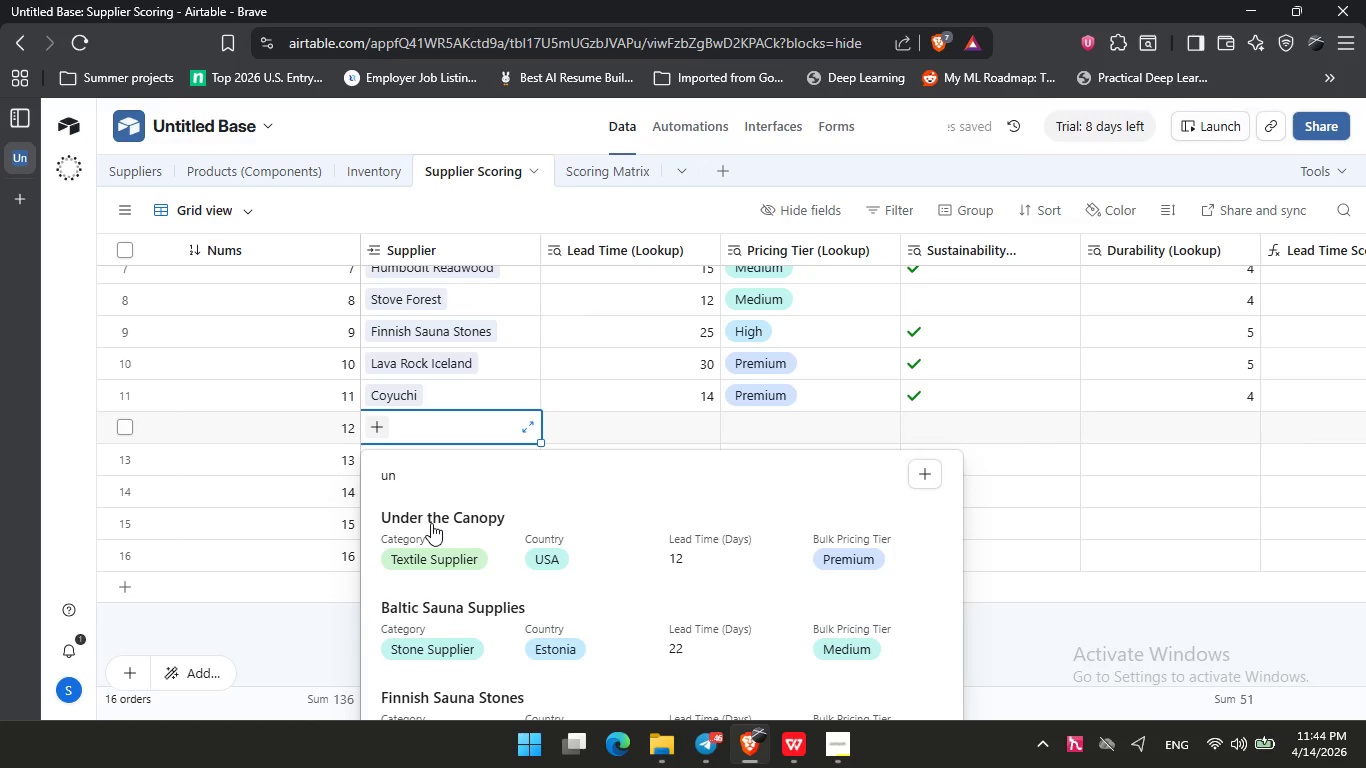 
left_click([431, 523])
 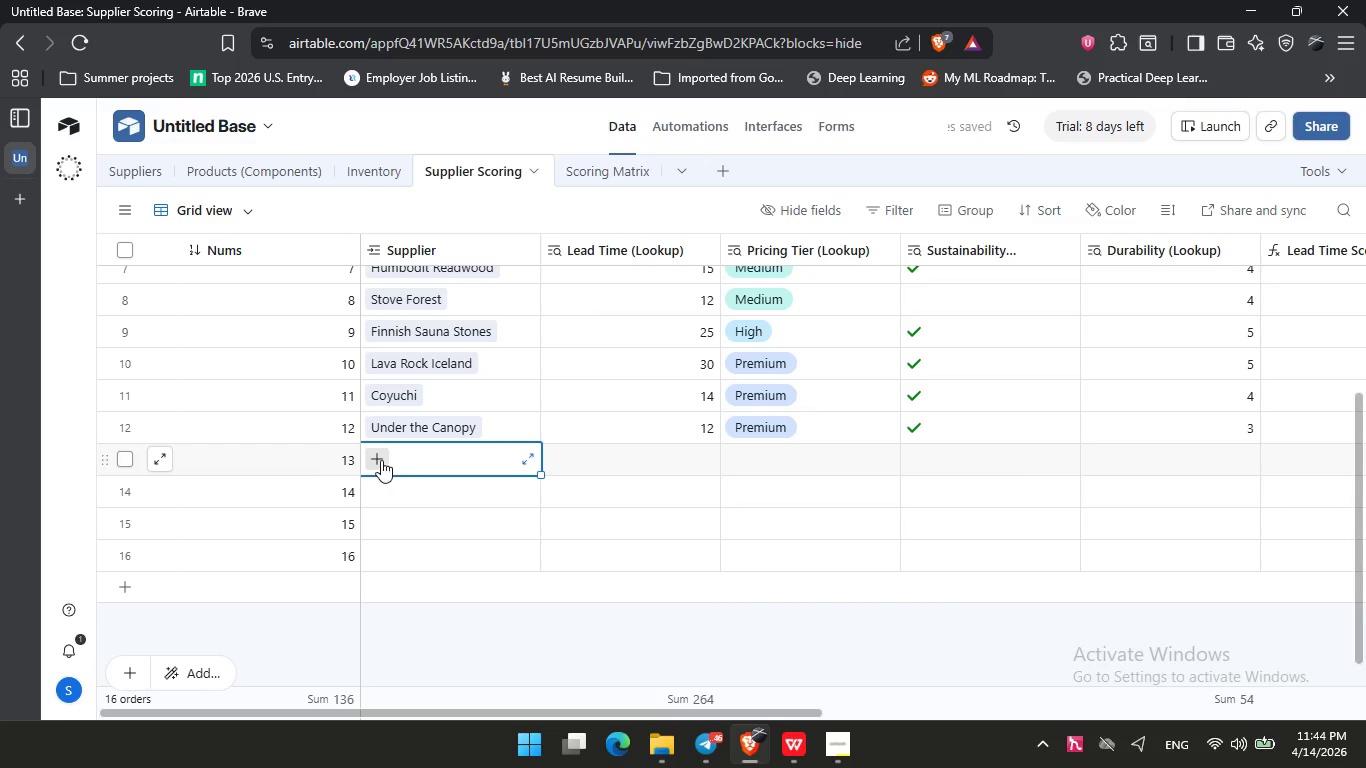 
double_click([378, 460])
 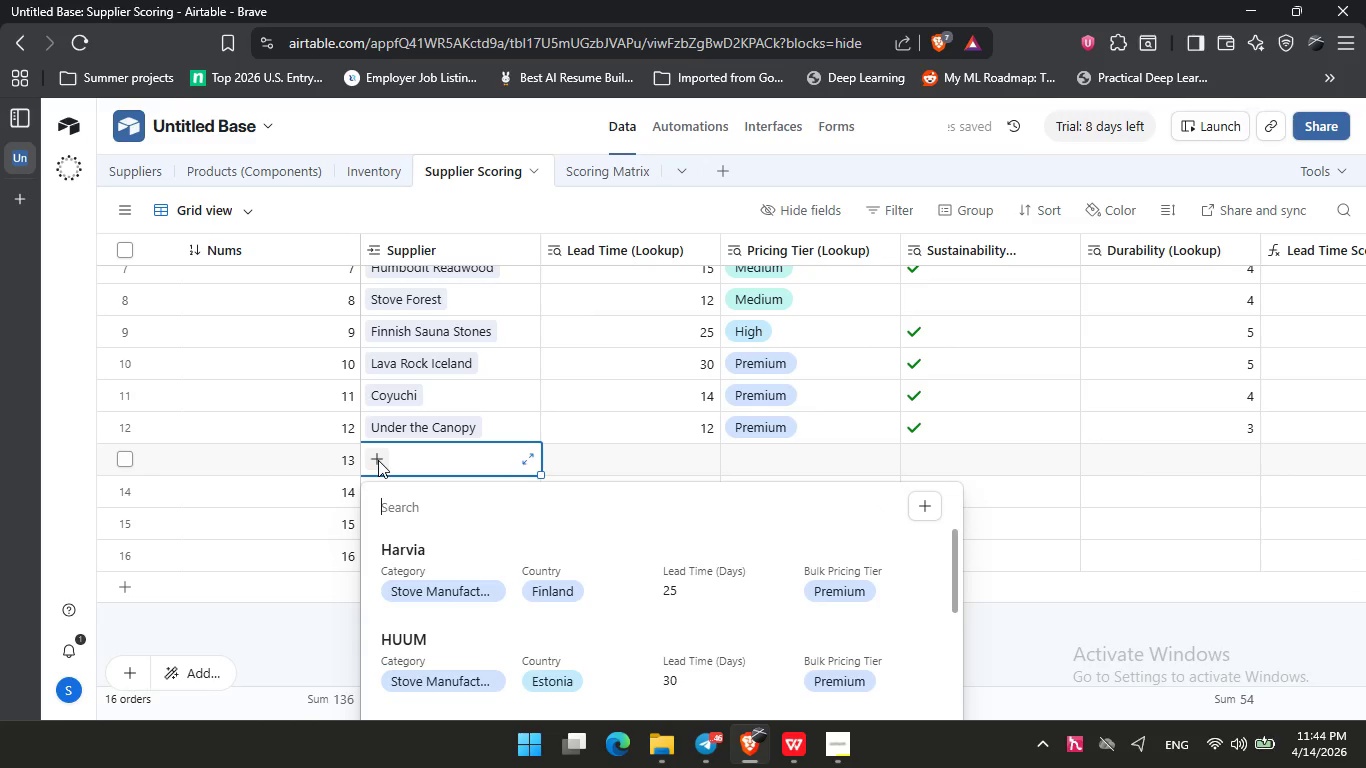 
type(ra)
 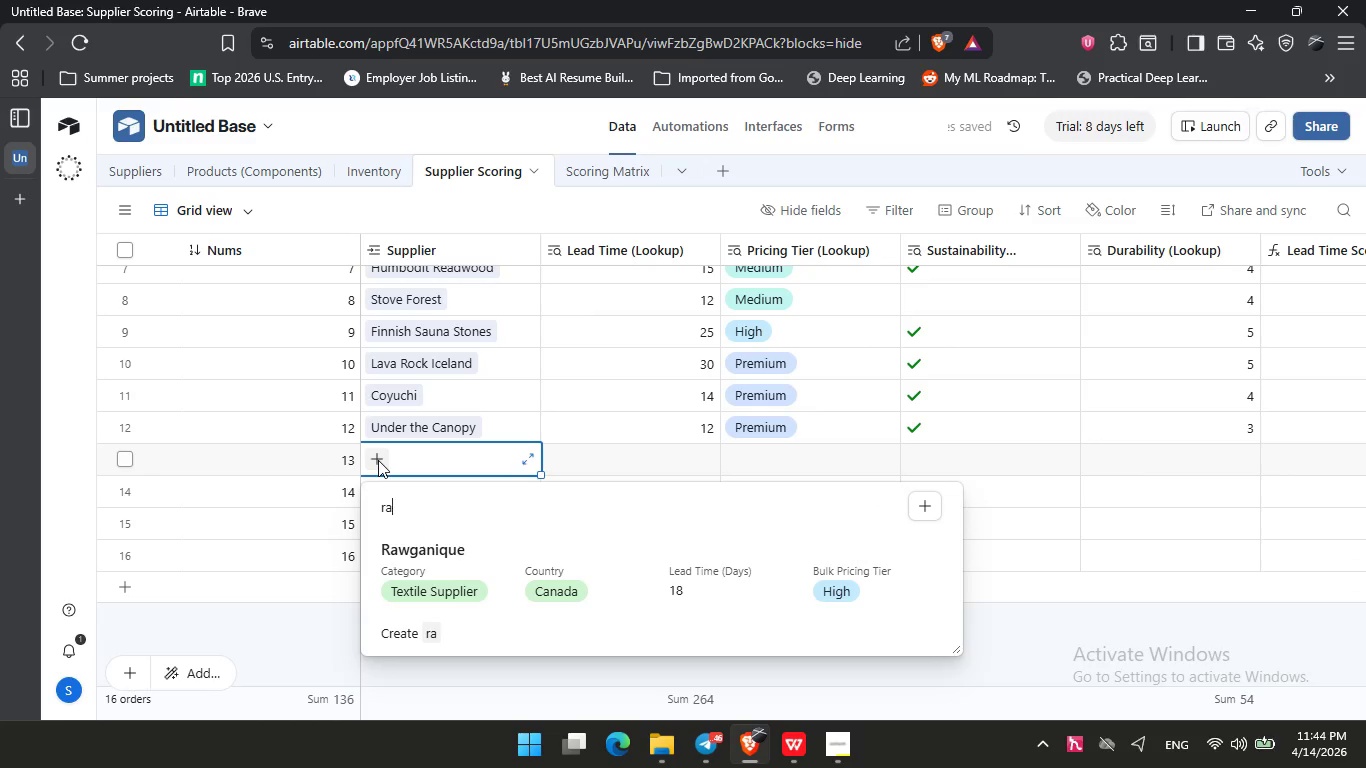 
key(ArrowDown)
 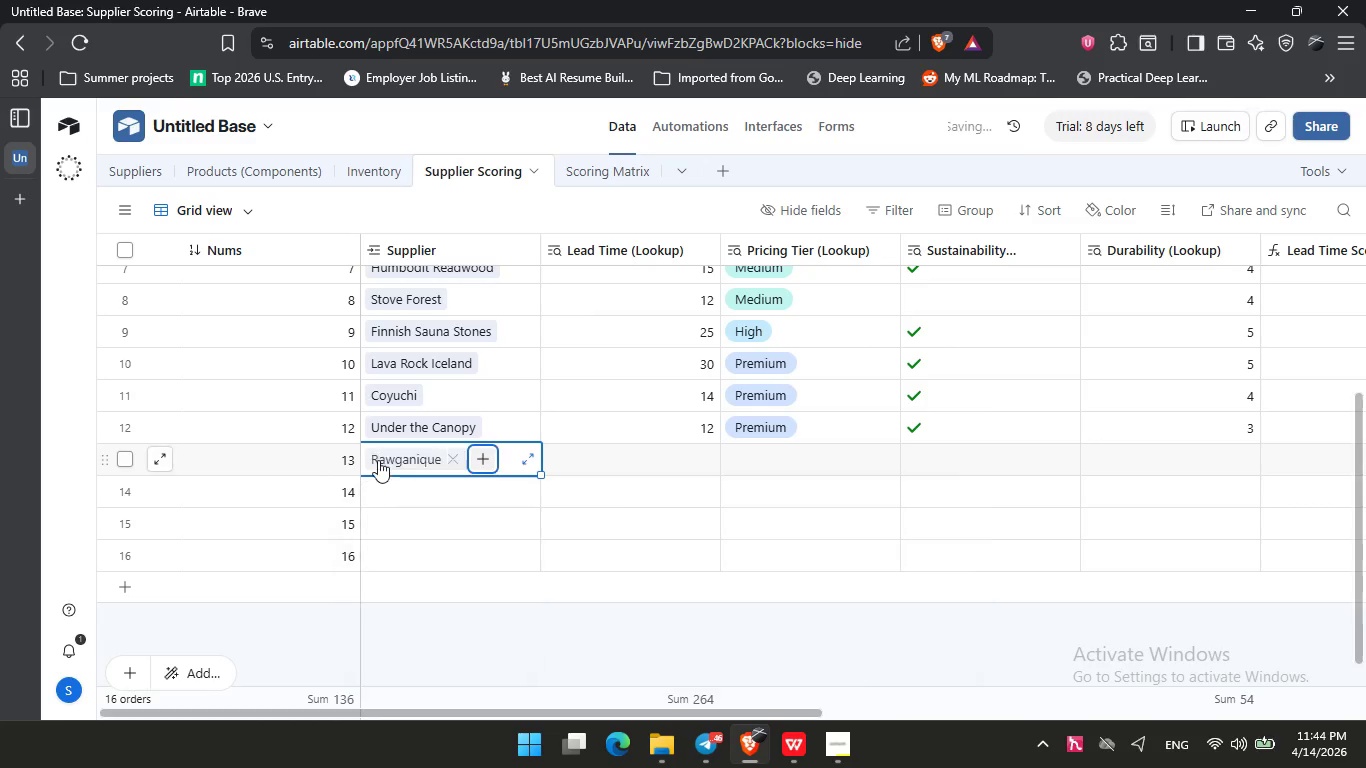 
key(Enter)
 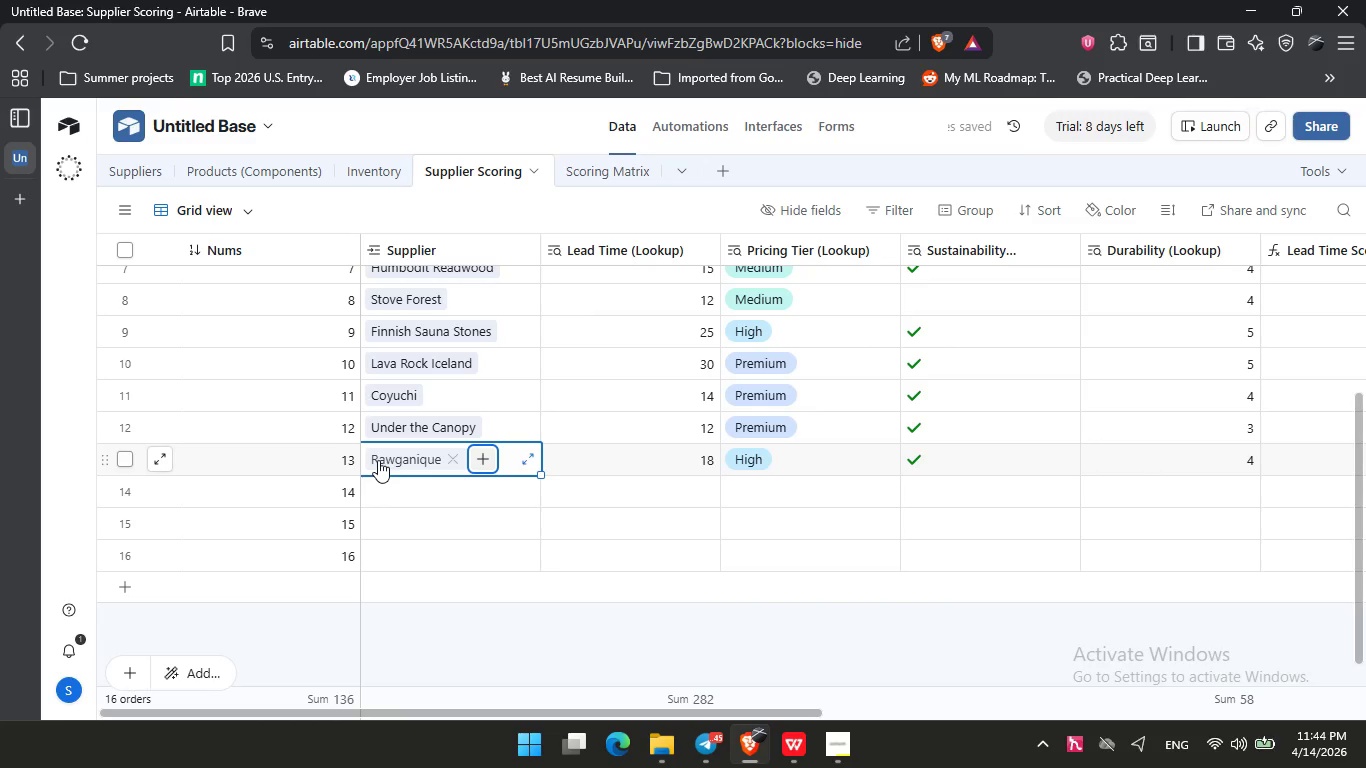 
left_click([416, 485])
 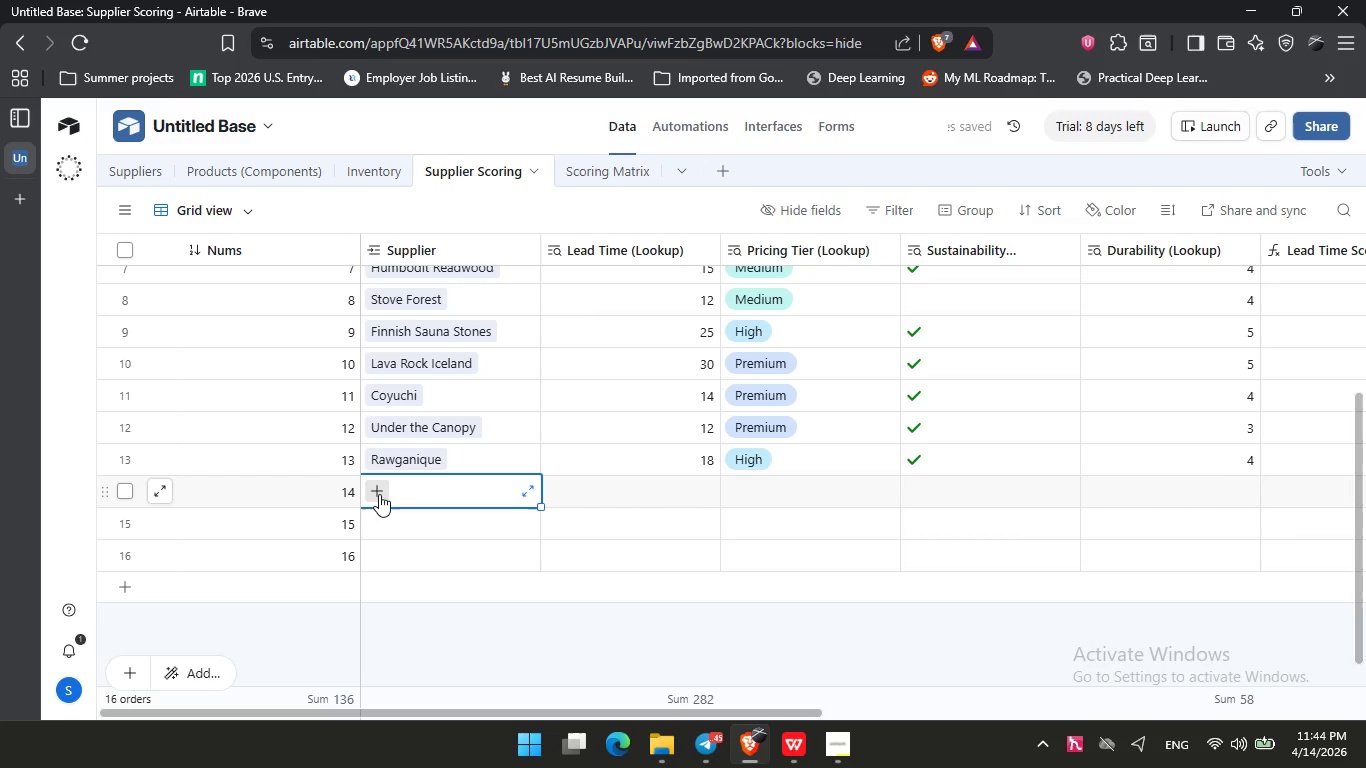 
left_click([380, 493])
 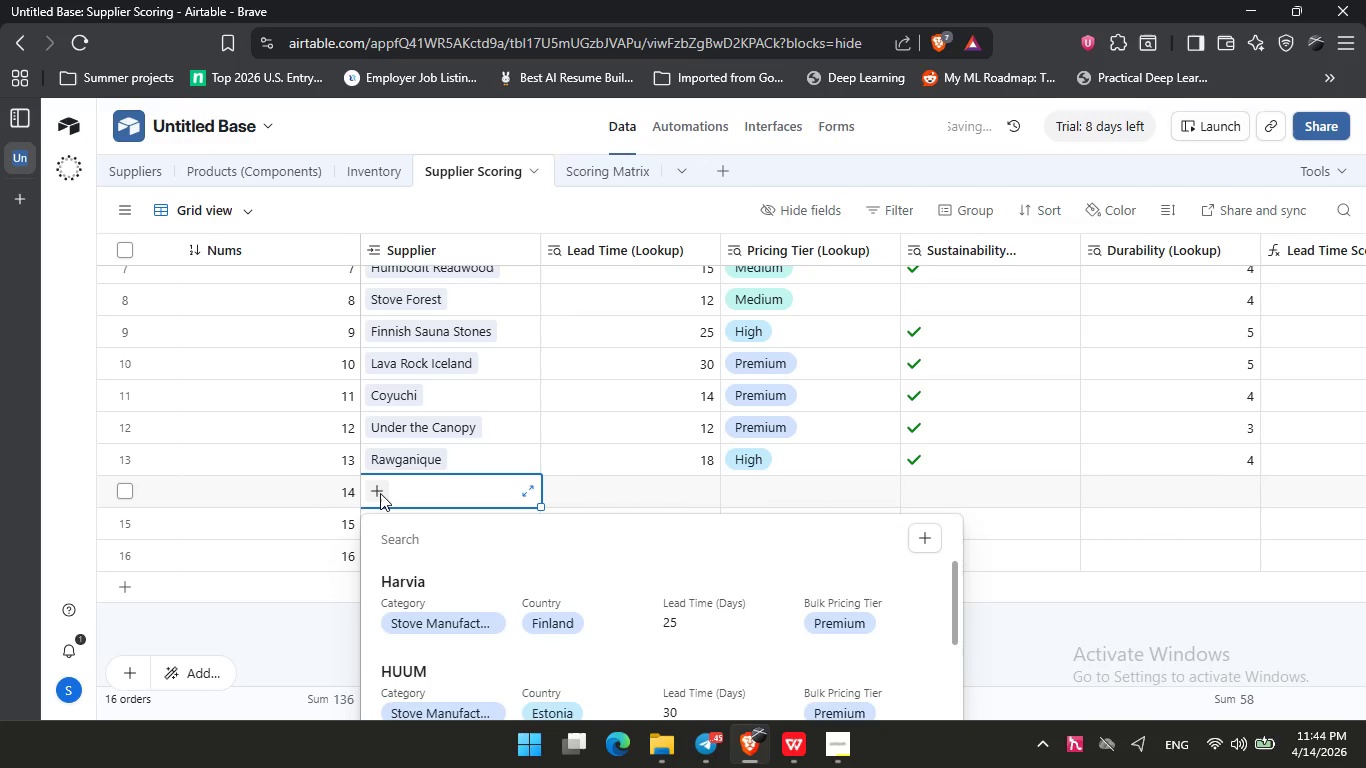 
type(lib)
 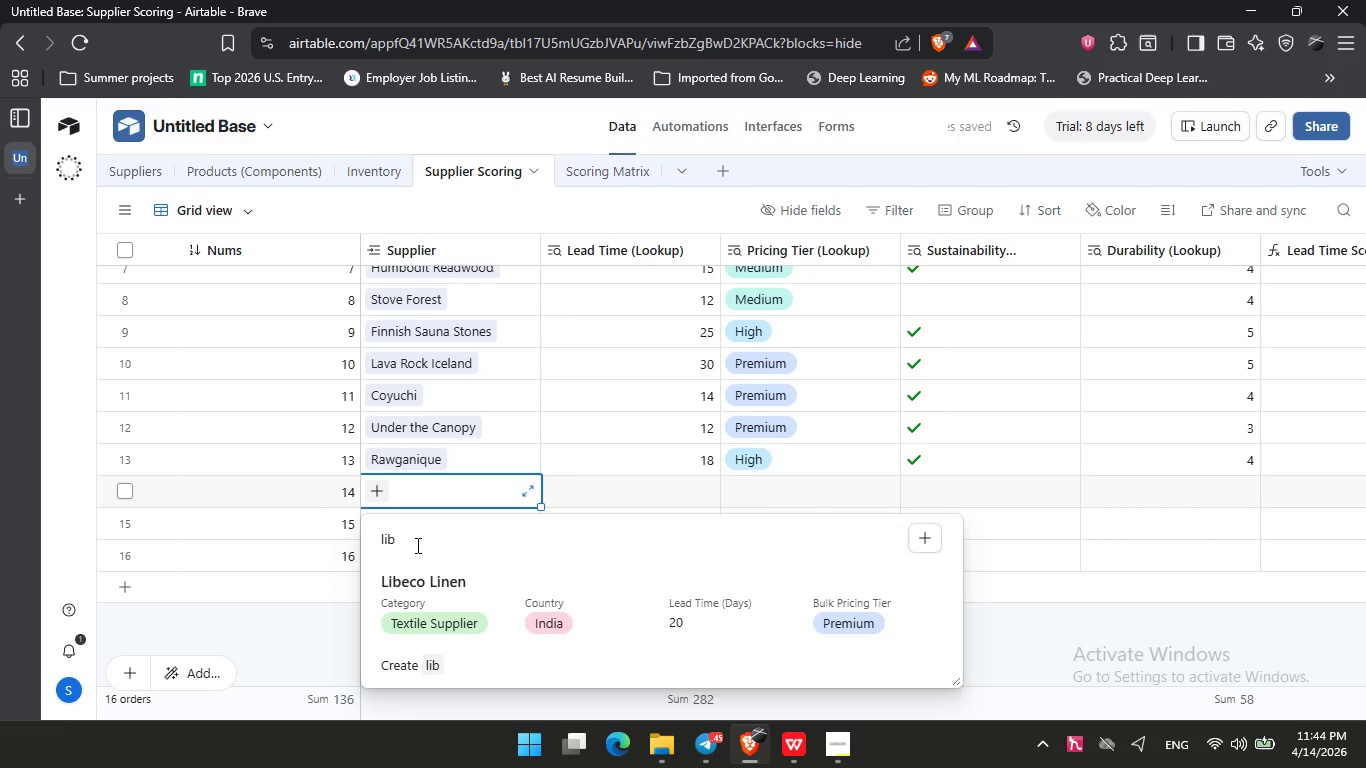 
left_click([466, 600])
 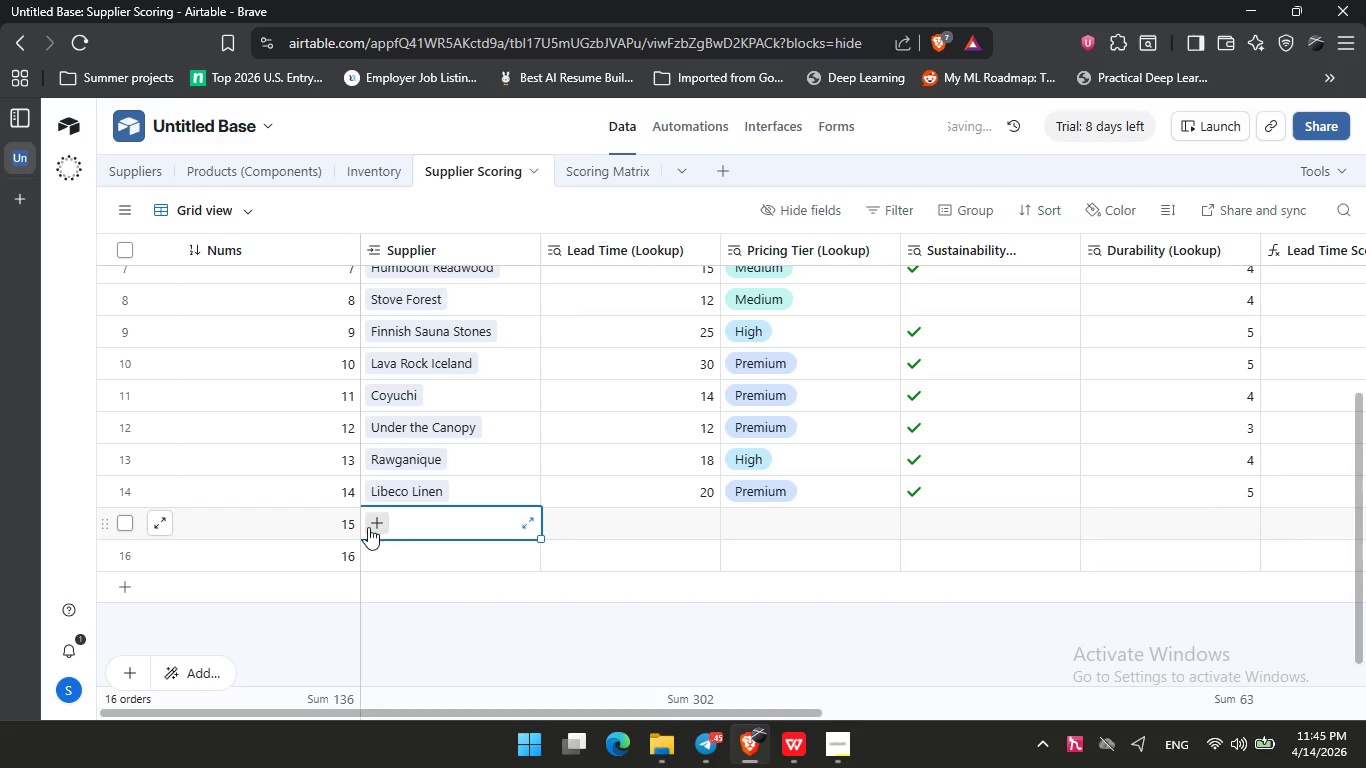 
double_click([368, 527])
 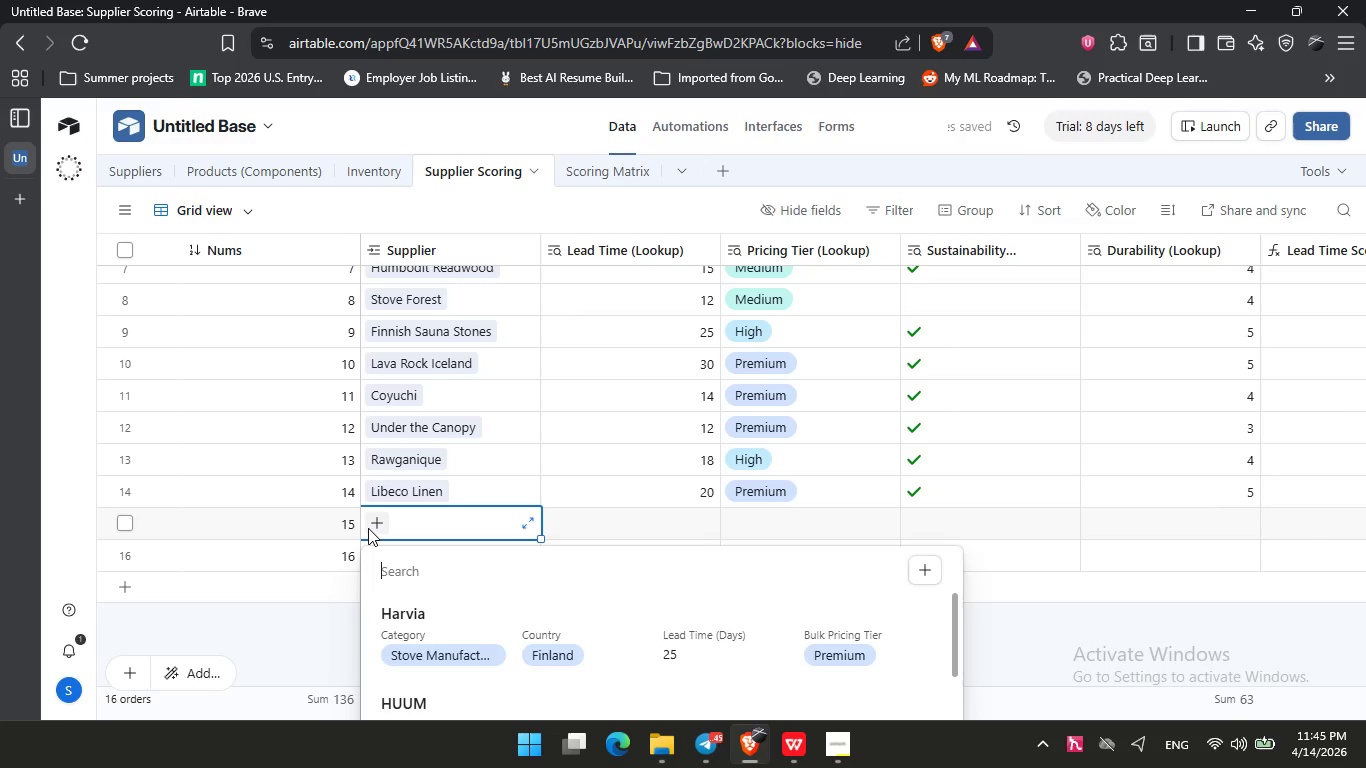 
type(ba)
 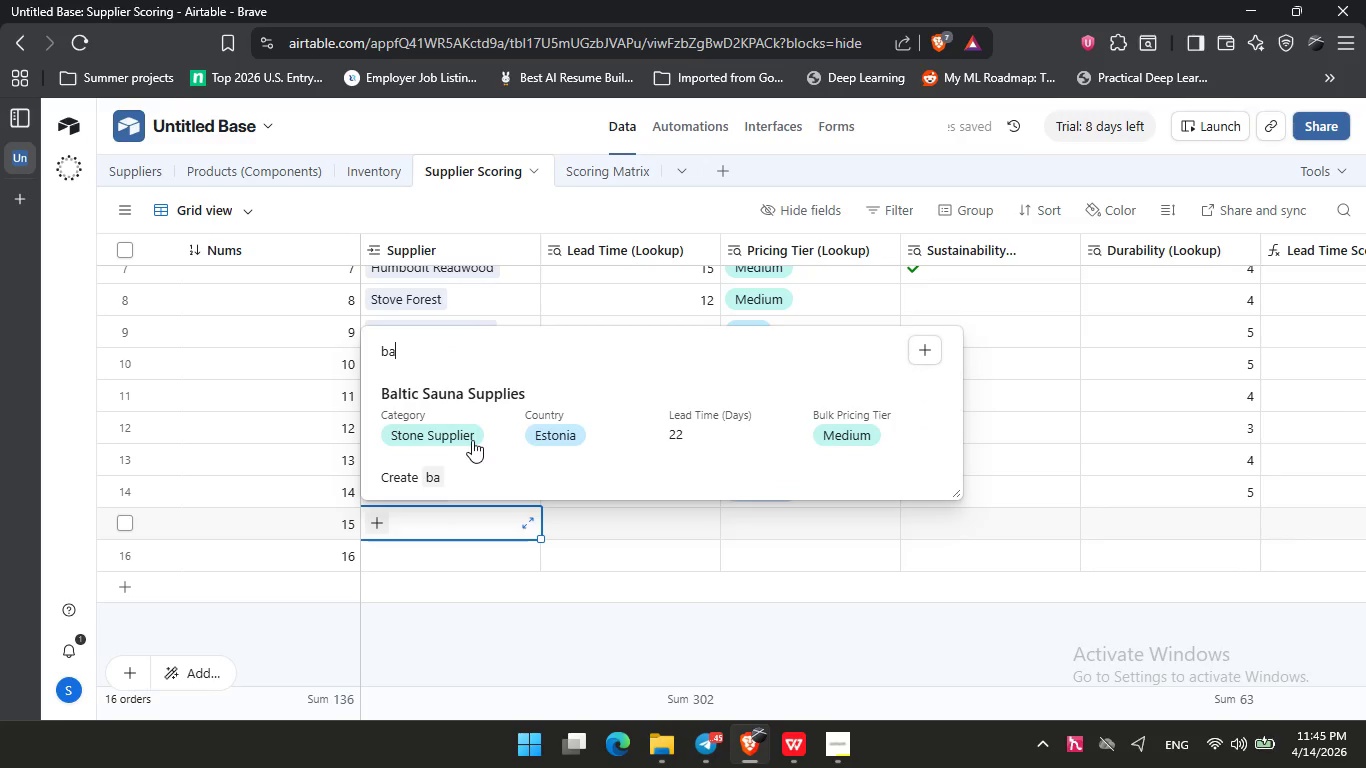 
left_click([481, 426])
 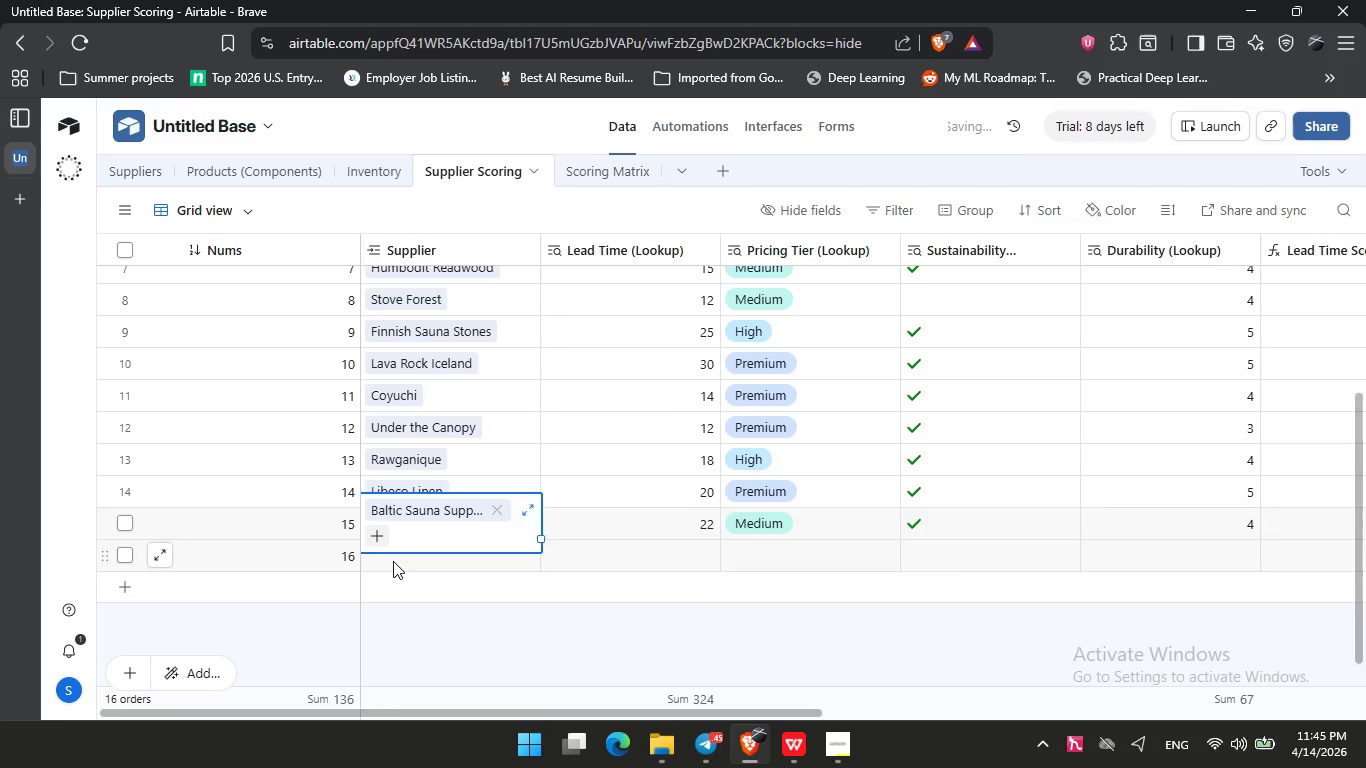 
left_click([401, 557])
 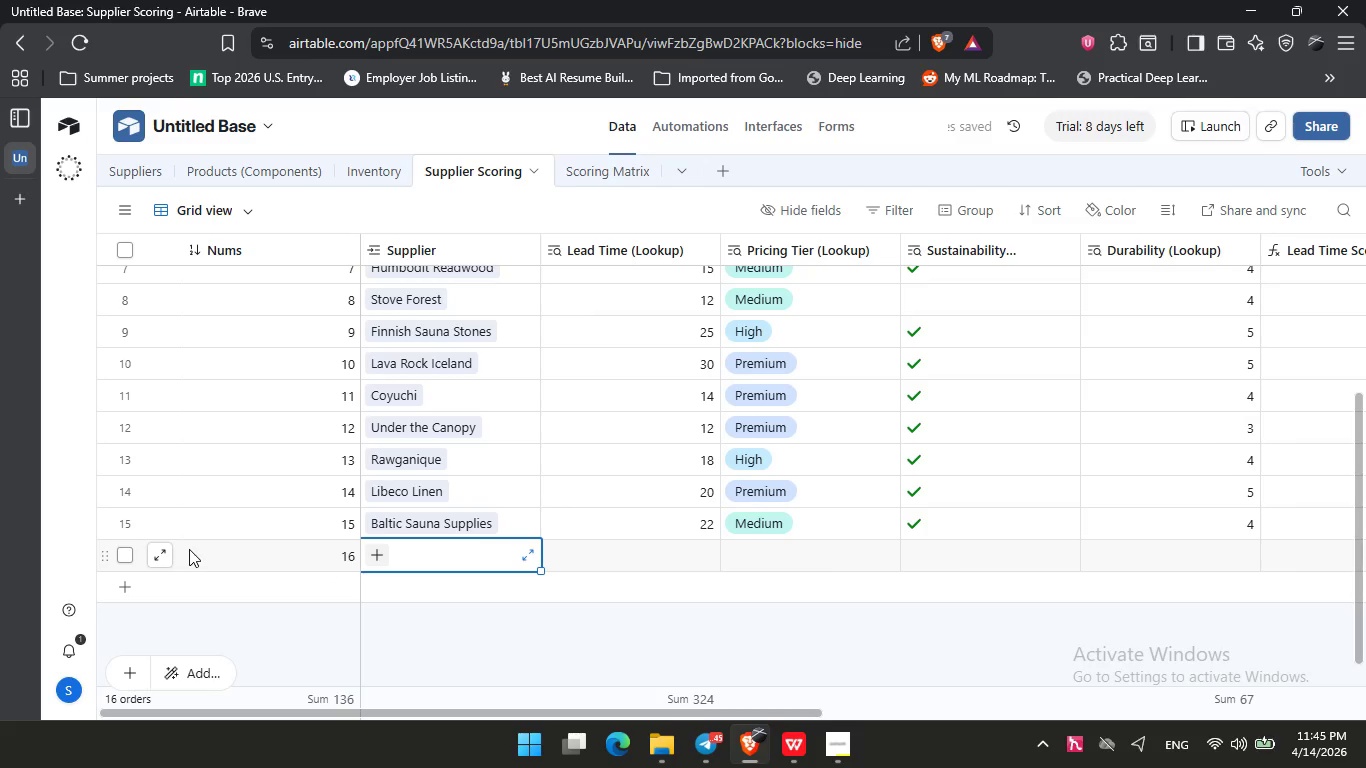 
left_click([171, 554])
 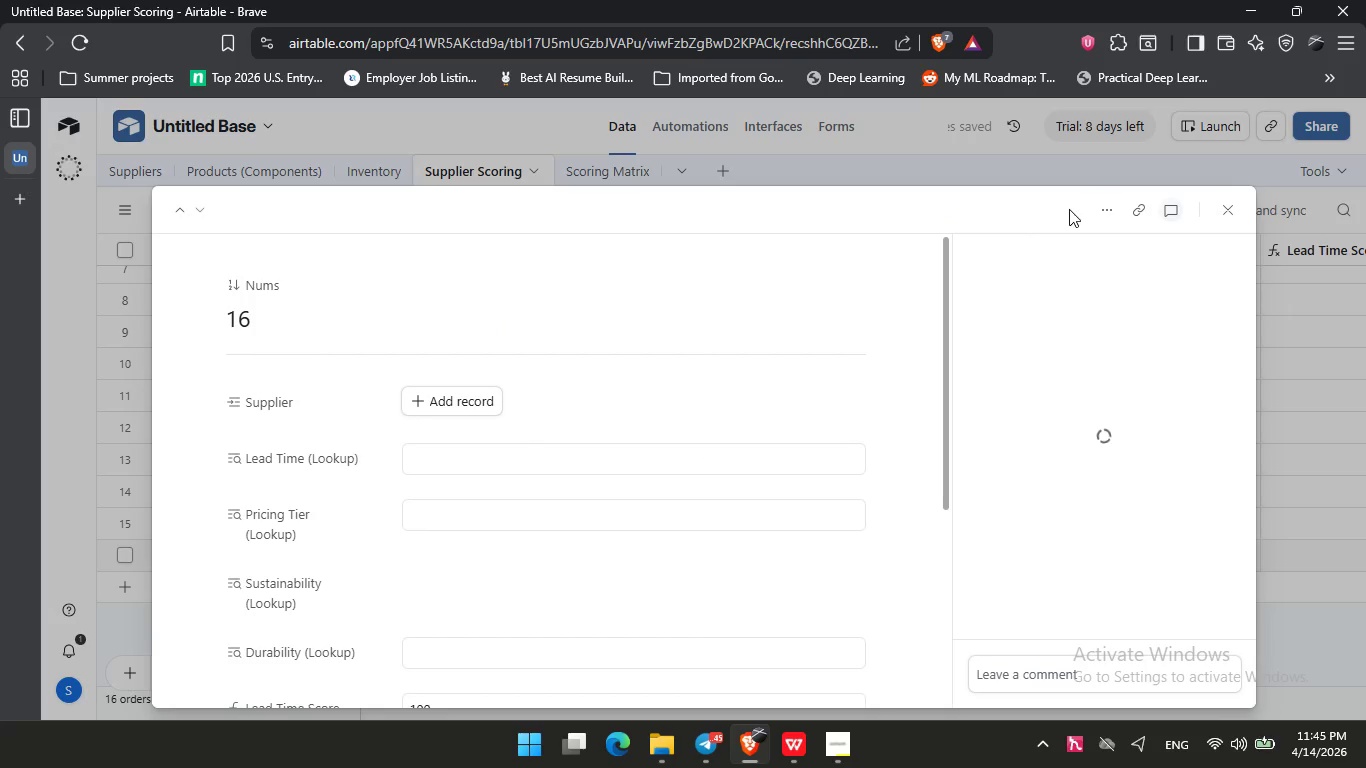 
left_click([1109, 196])
 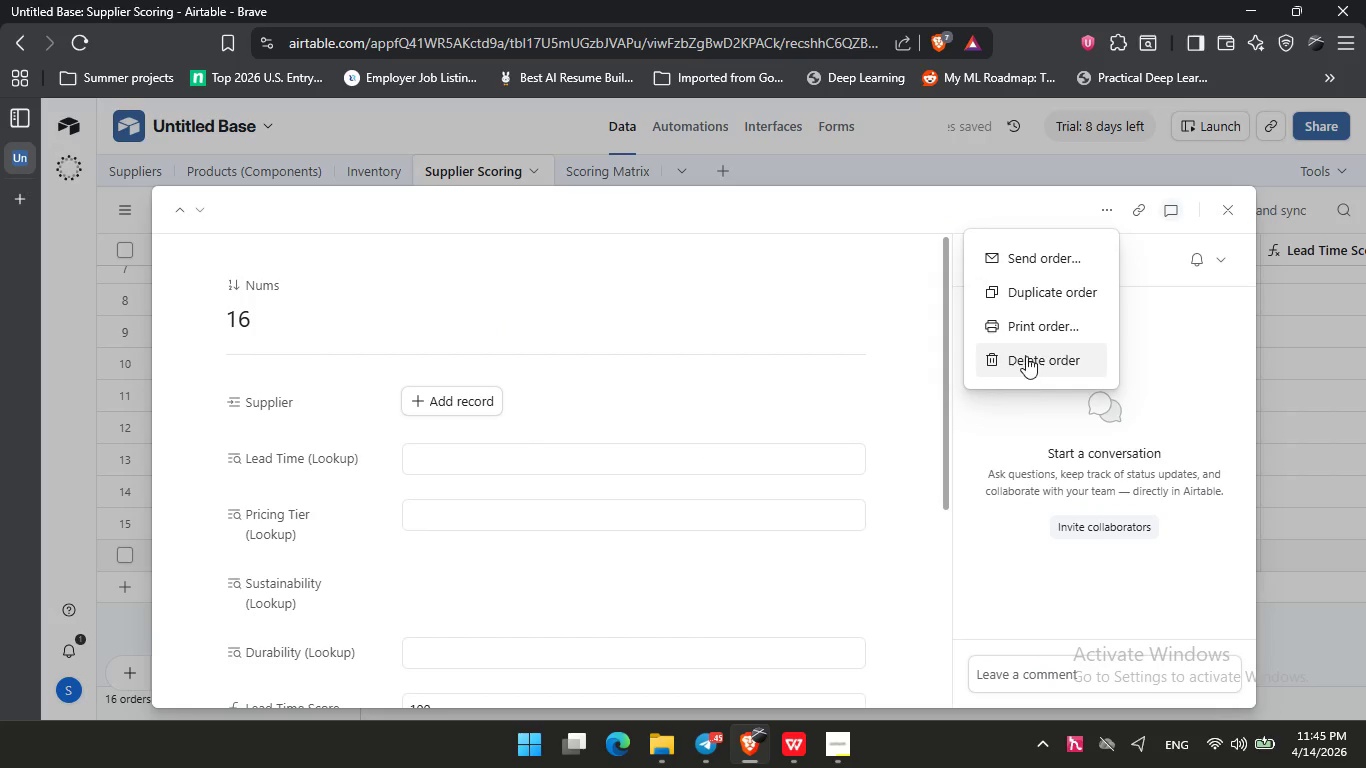 
left_click([1026, 355])
 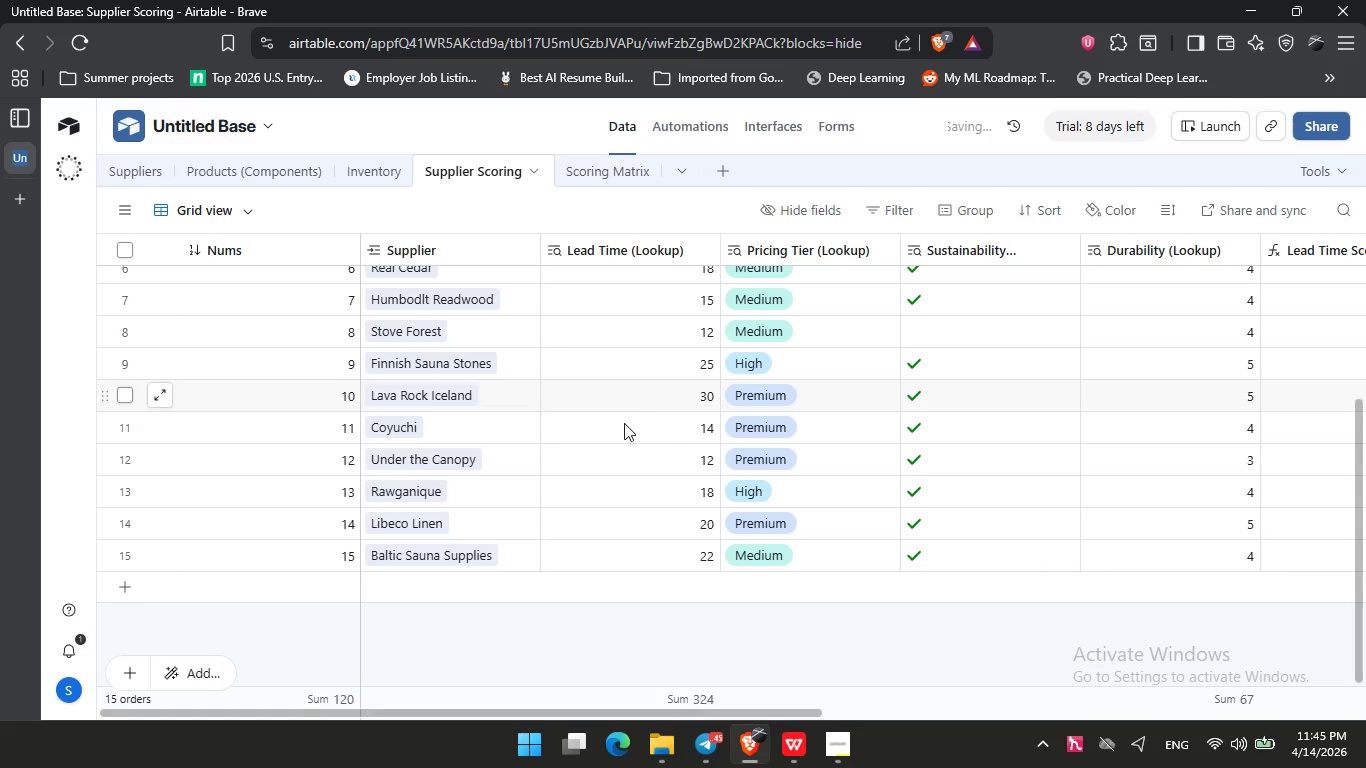 
scroll: coordinate [629, 437], scroll_direction: up, amount: 10.0
 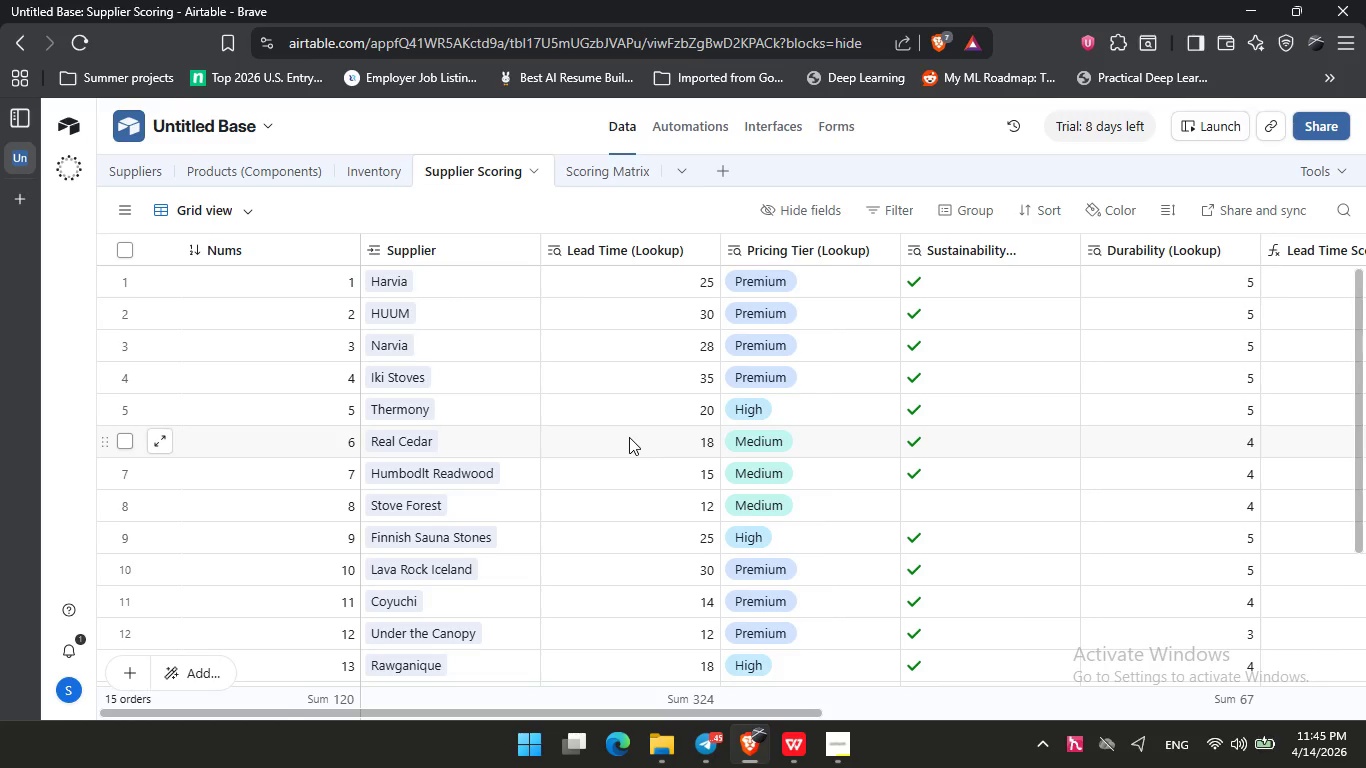 
wait(12.4)
 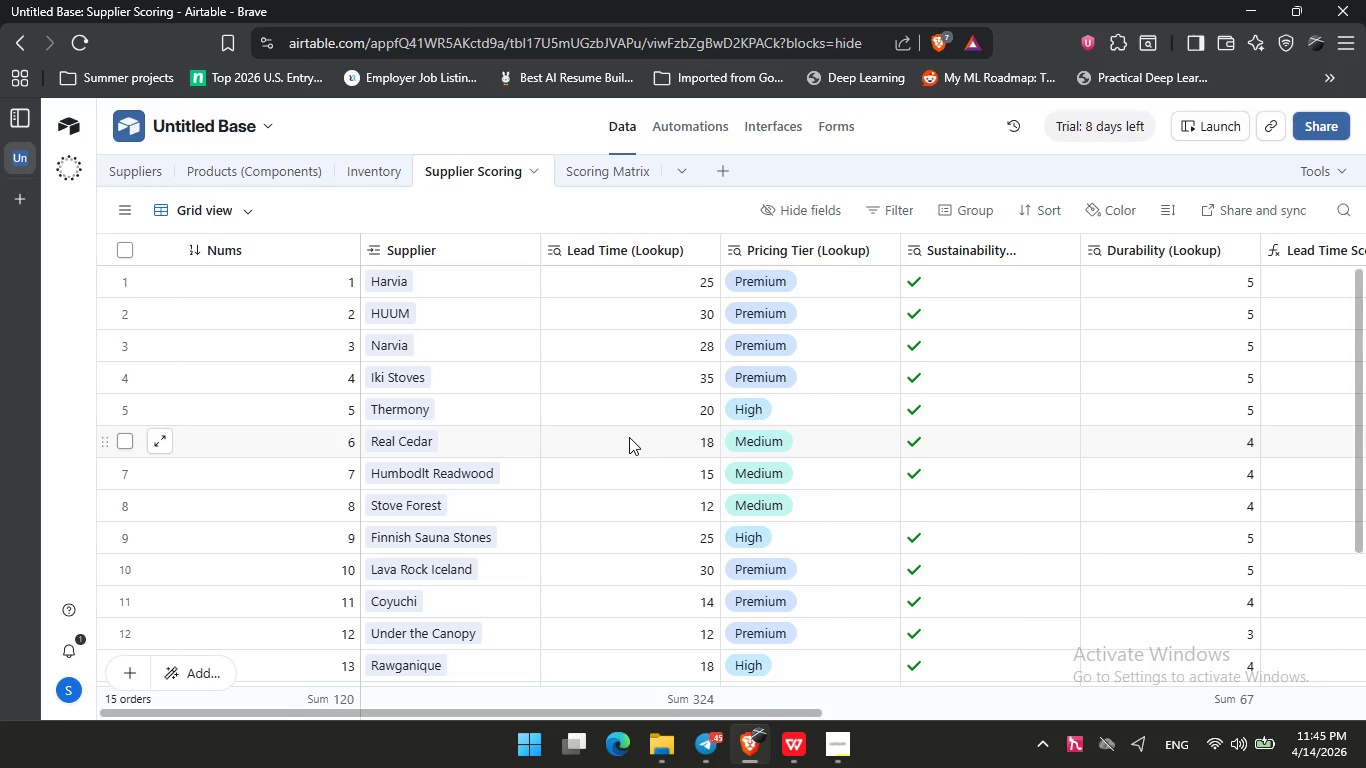 
left_click([394, 165])
 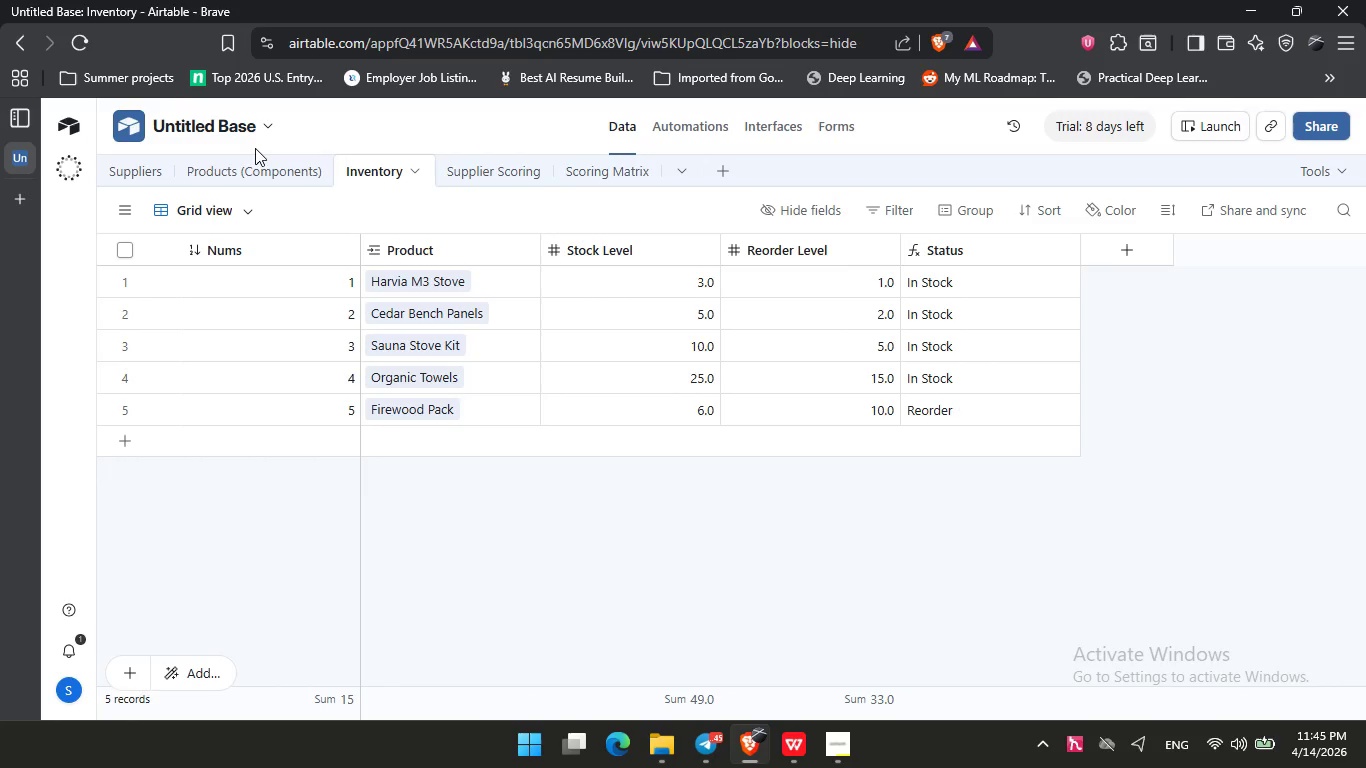 
left_click([254, 162])
 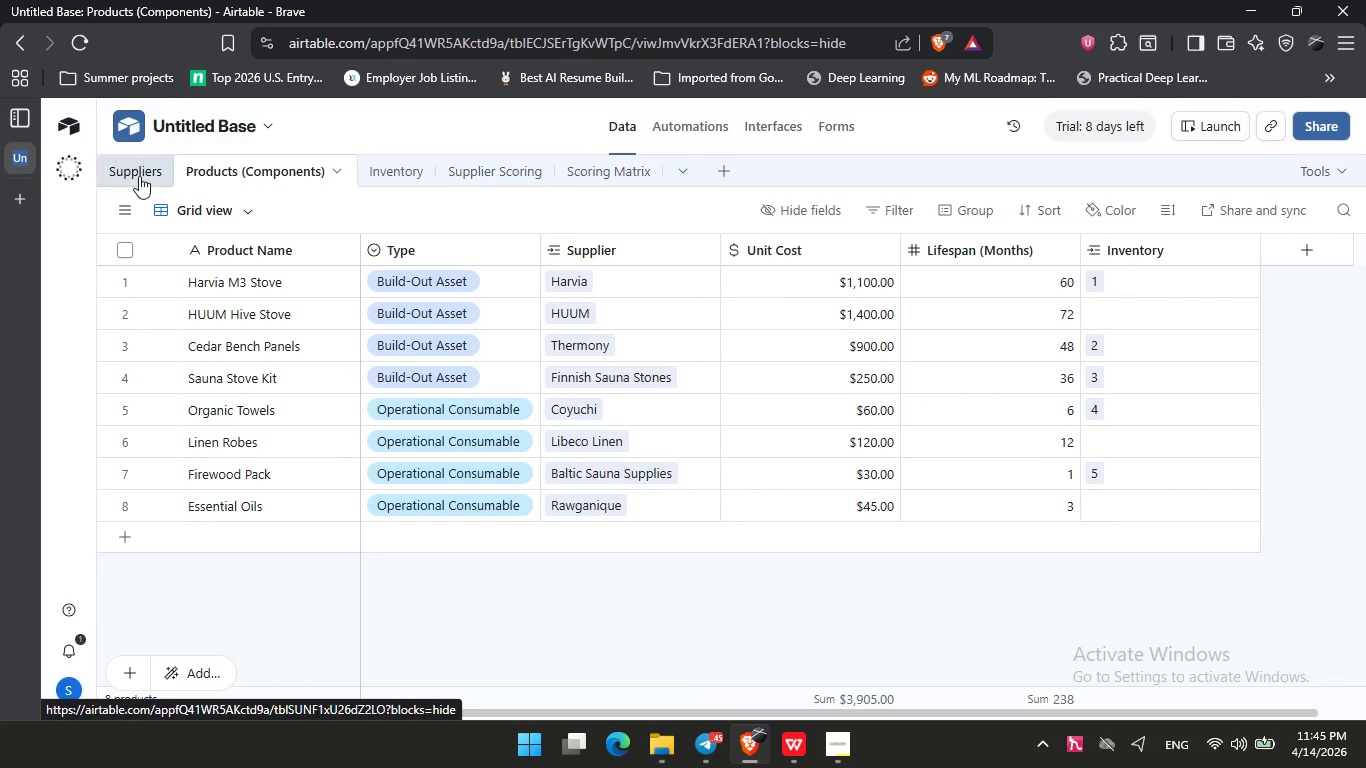 
left_click([139, 176])
 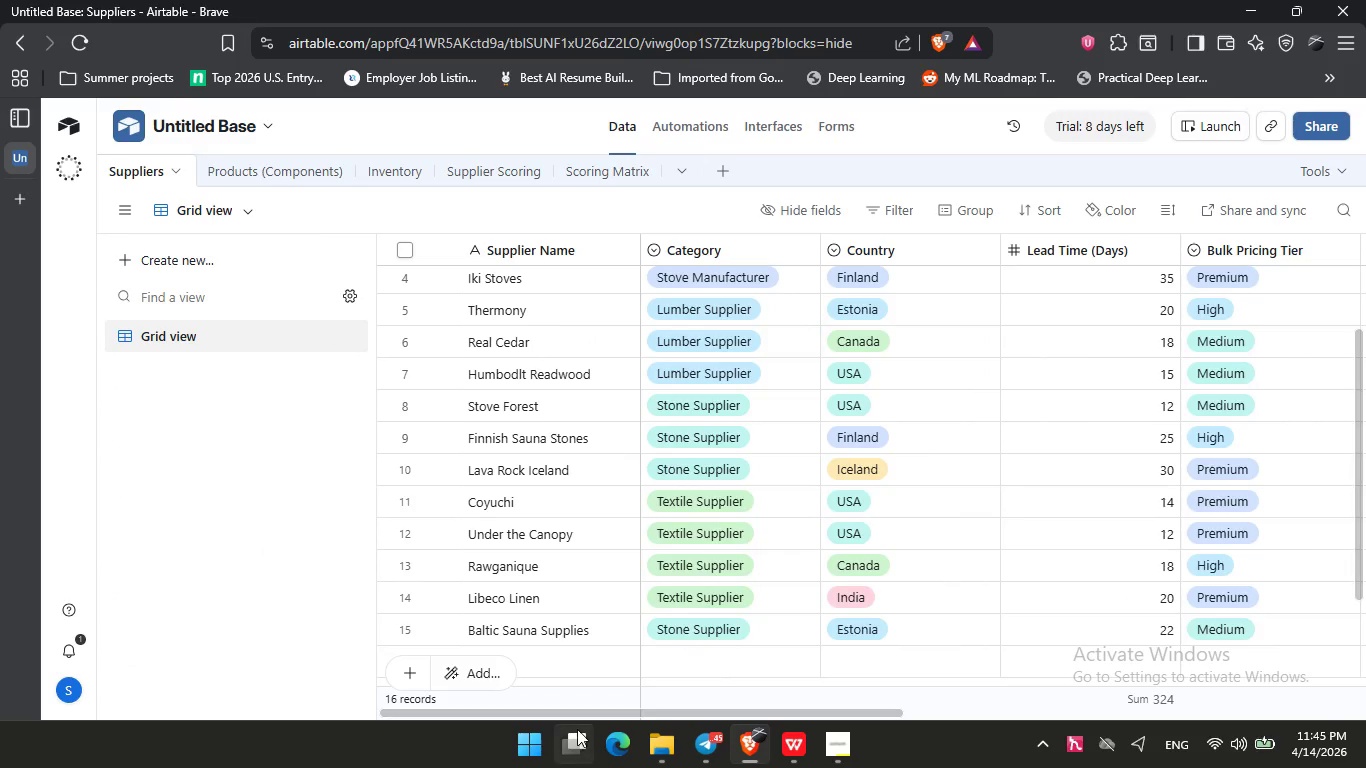 
left_click_drag(start_coordinate=[578, 714], to_coordinate=[962, 713])
 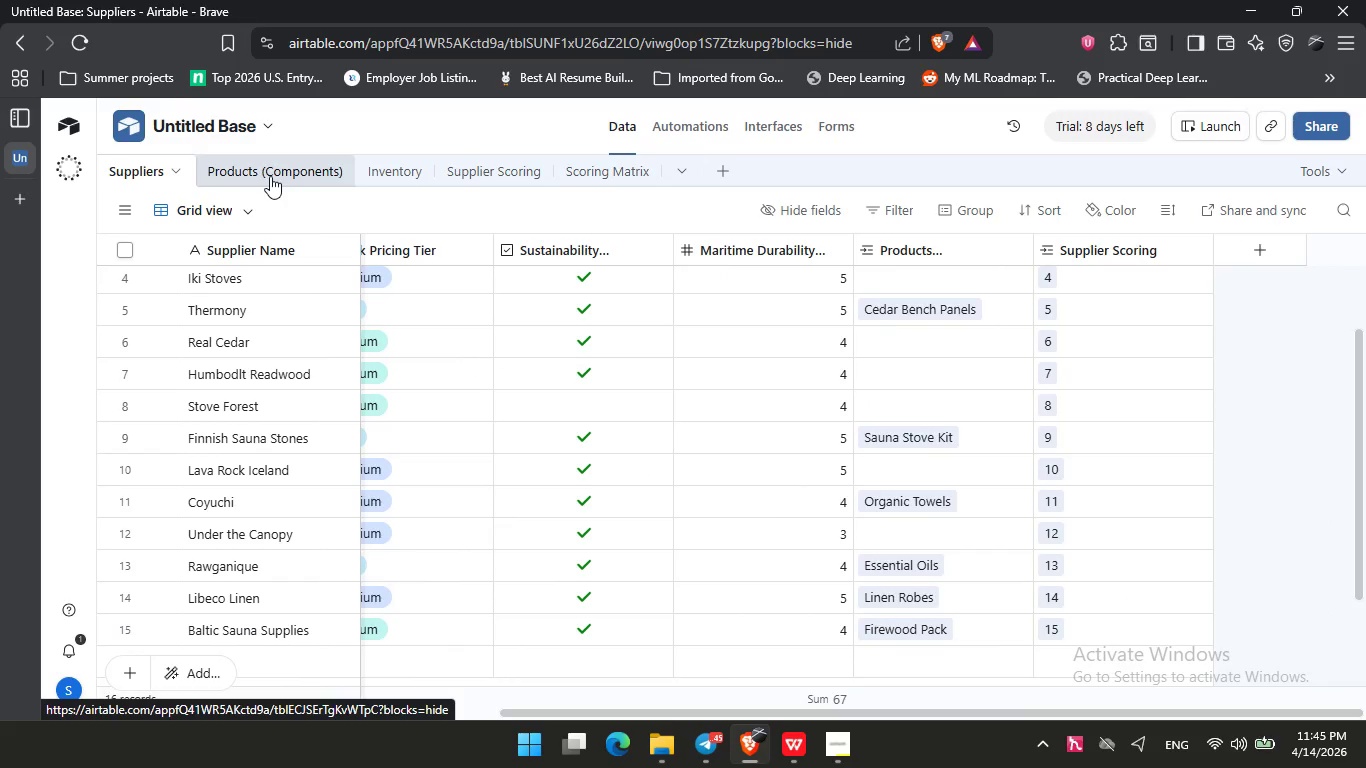 
left_click([272, 168])
 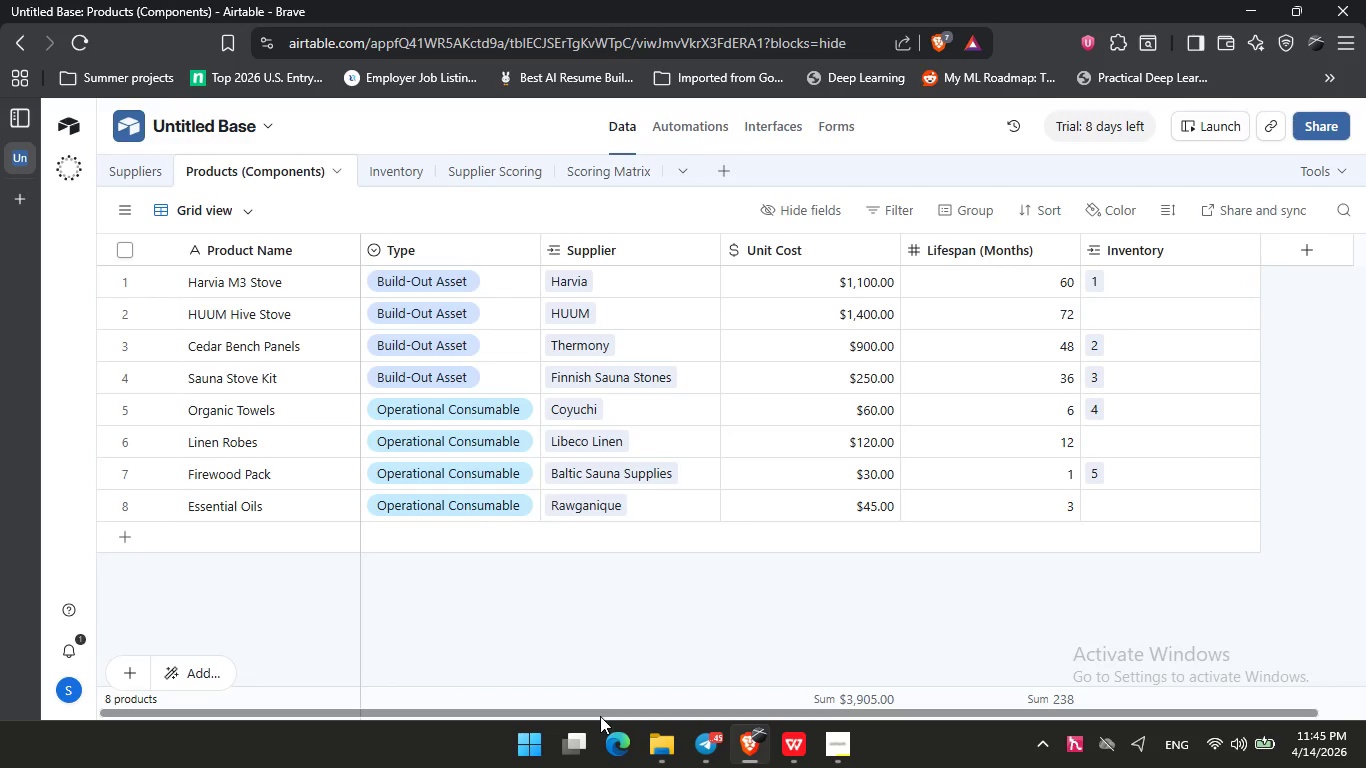 
left_click_drag(start_coordinate=[600, 716], to_coordinate=[791, 715])
 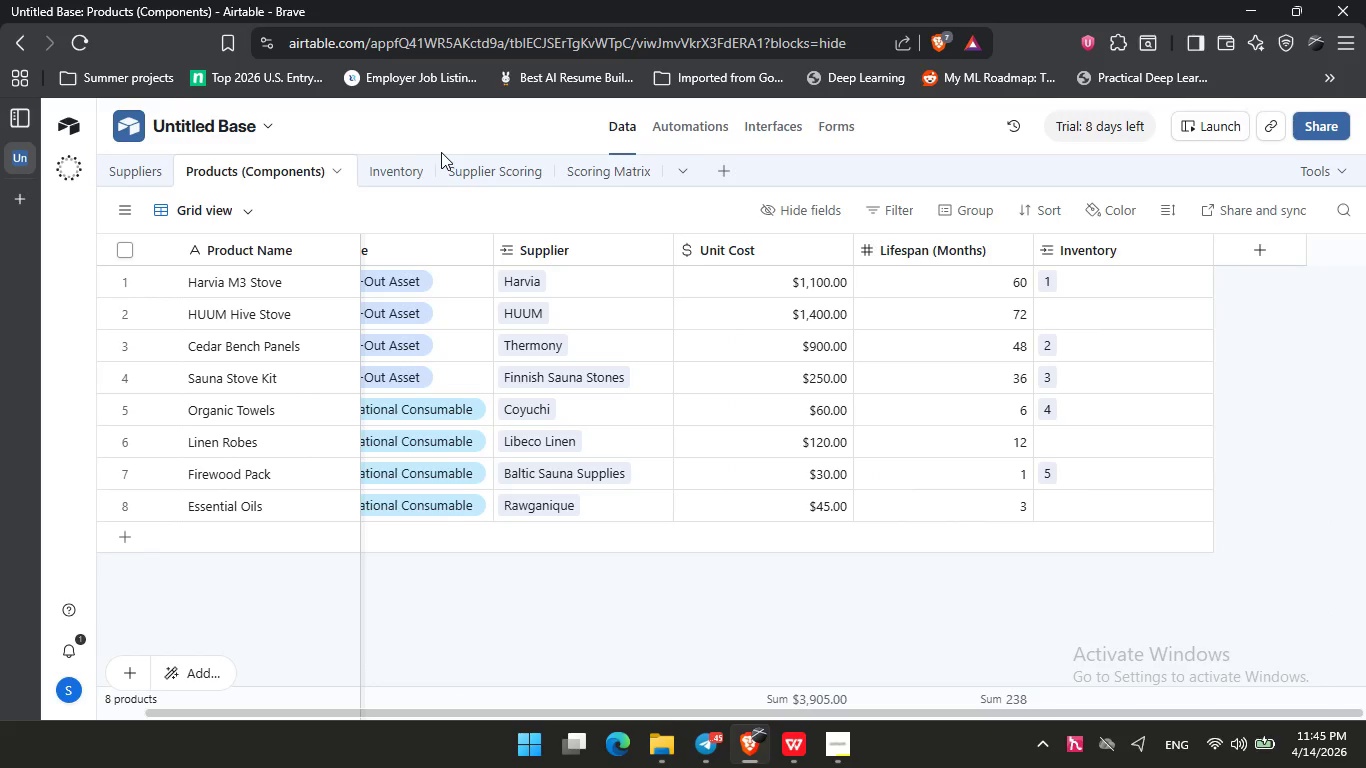 
left_click([405, 177])
 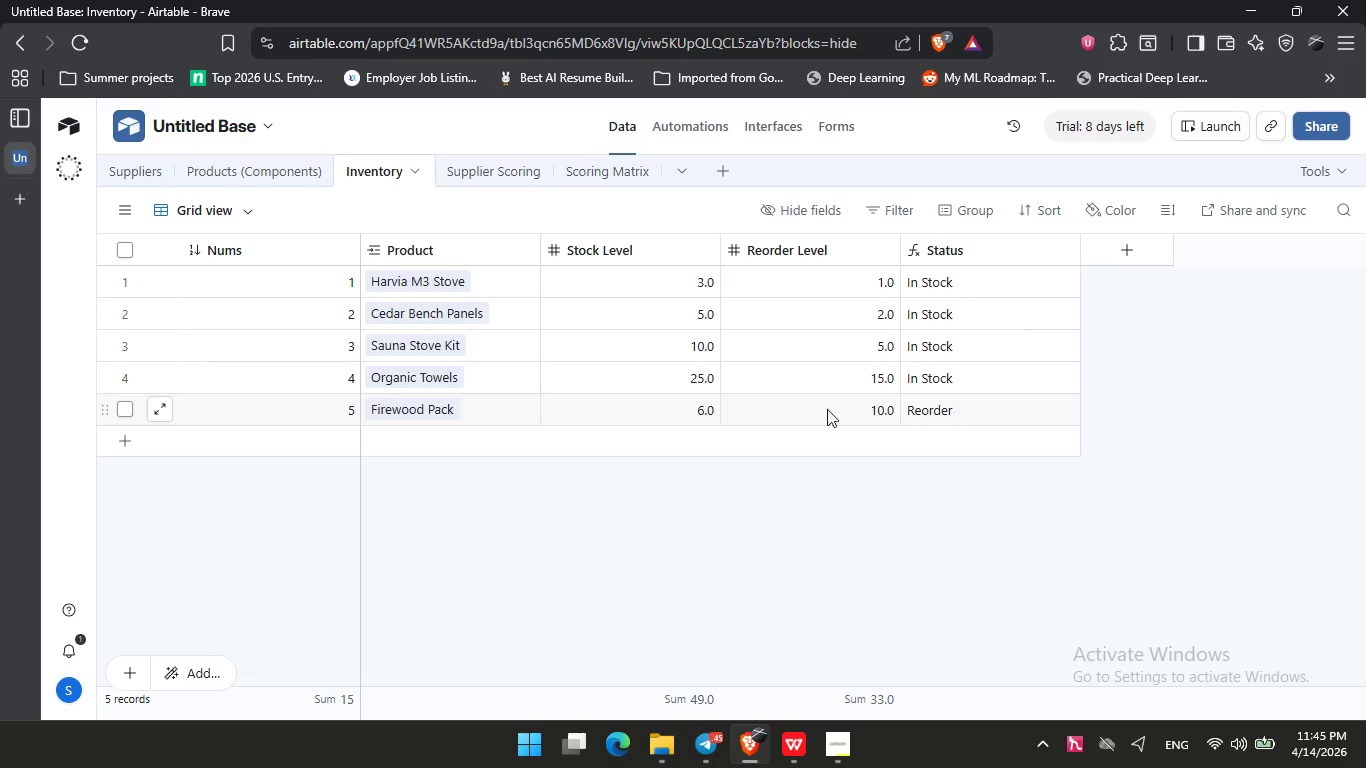 
left_click([483, 169])
 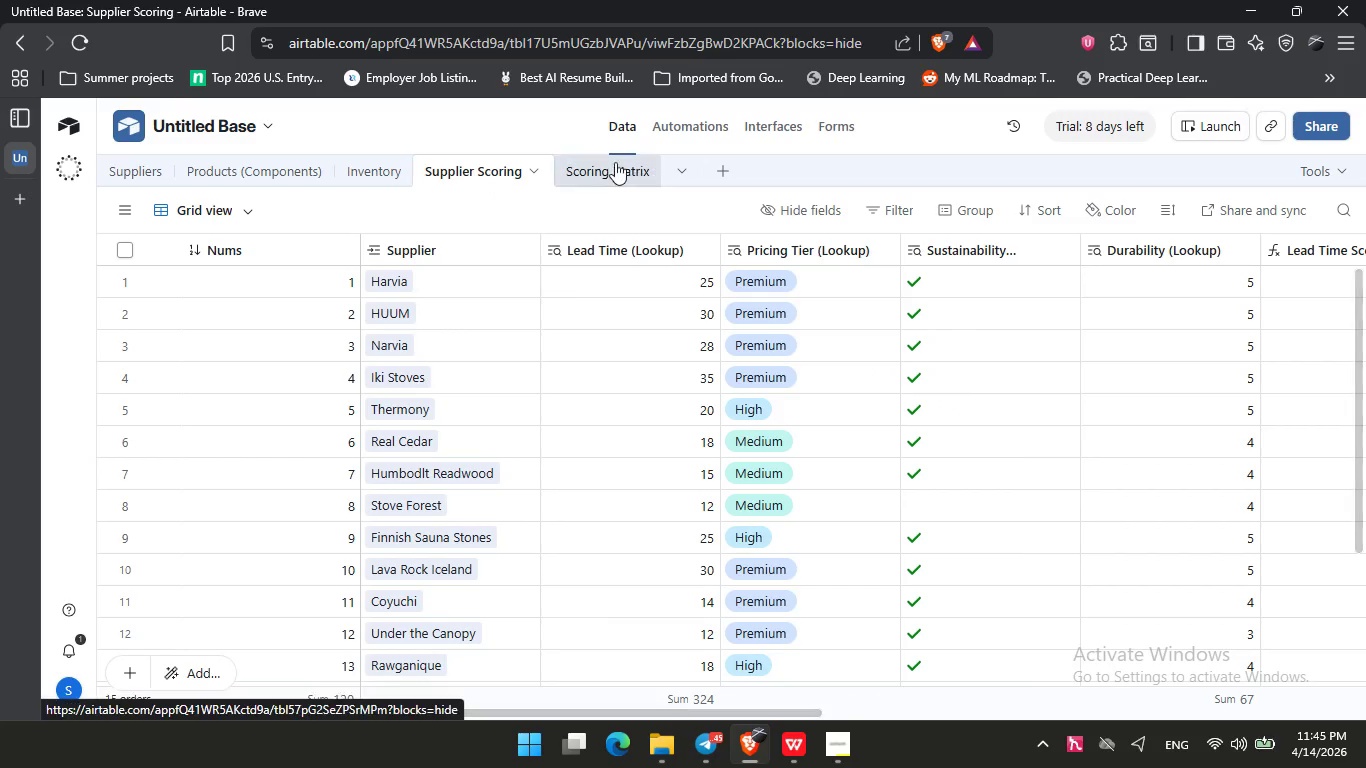 
left_click([616, 161])
 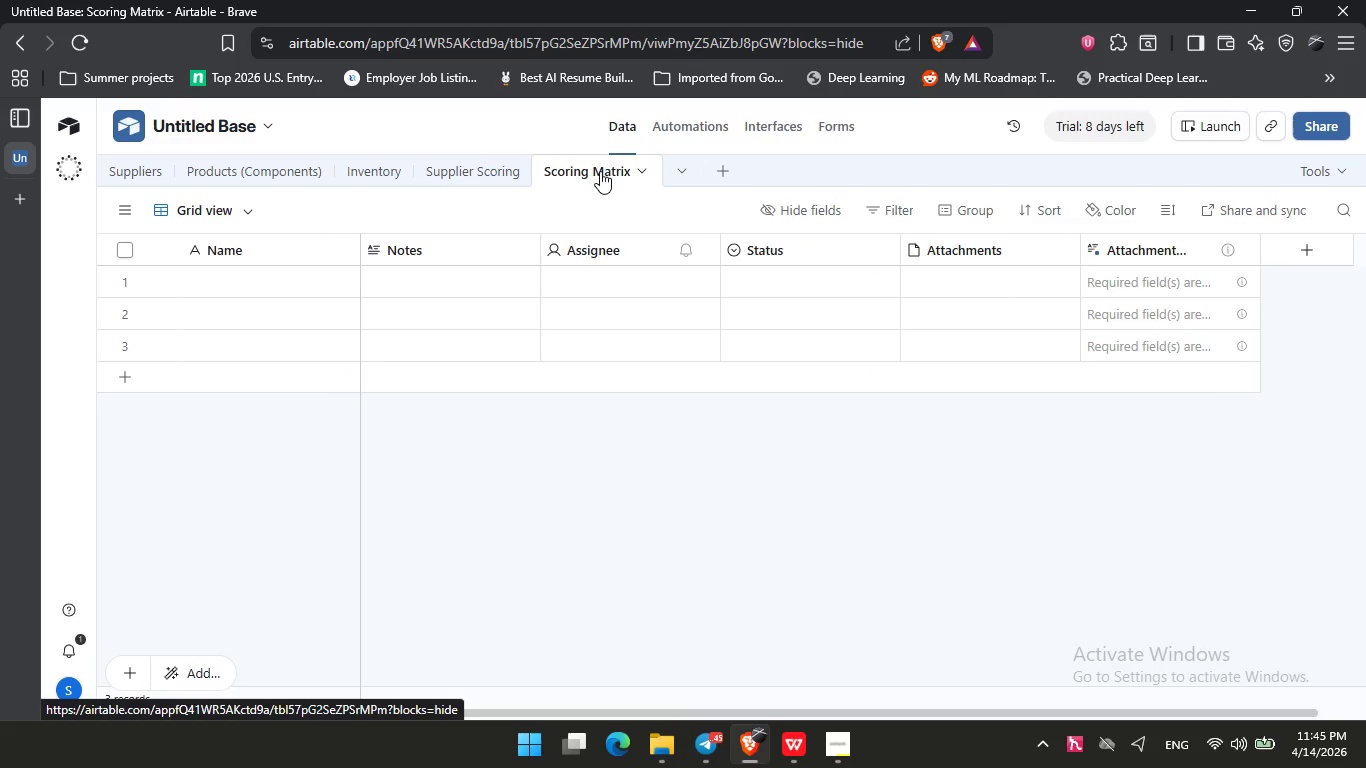 
double_click([600, 171])
 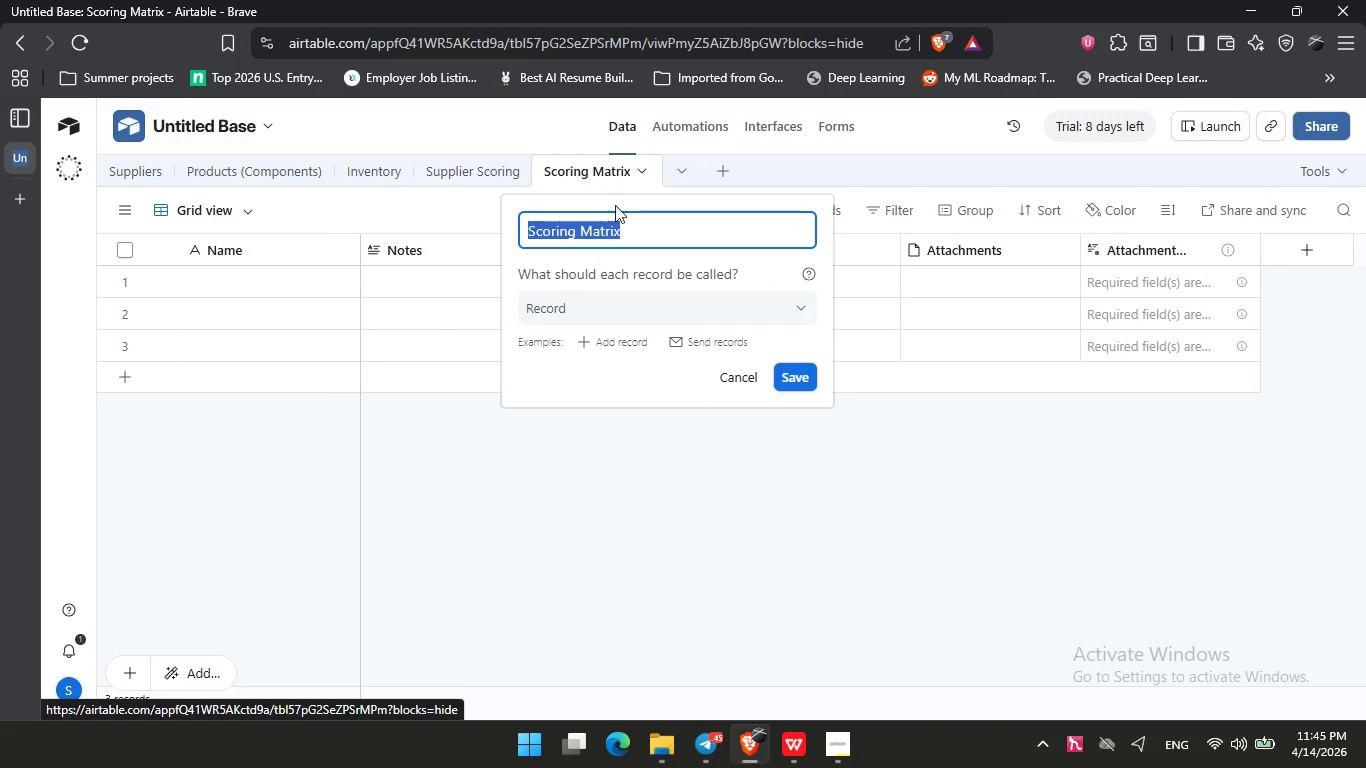 
left_click([691, 463])
 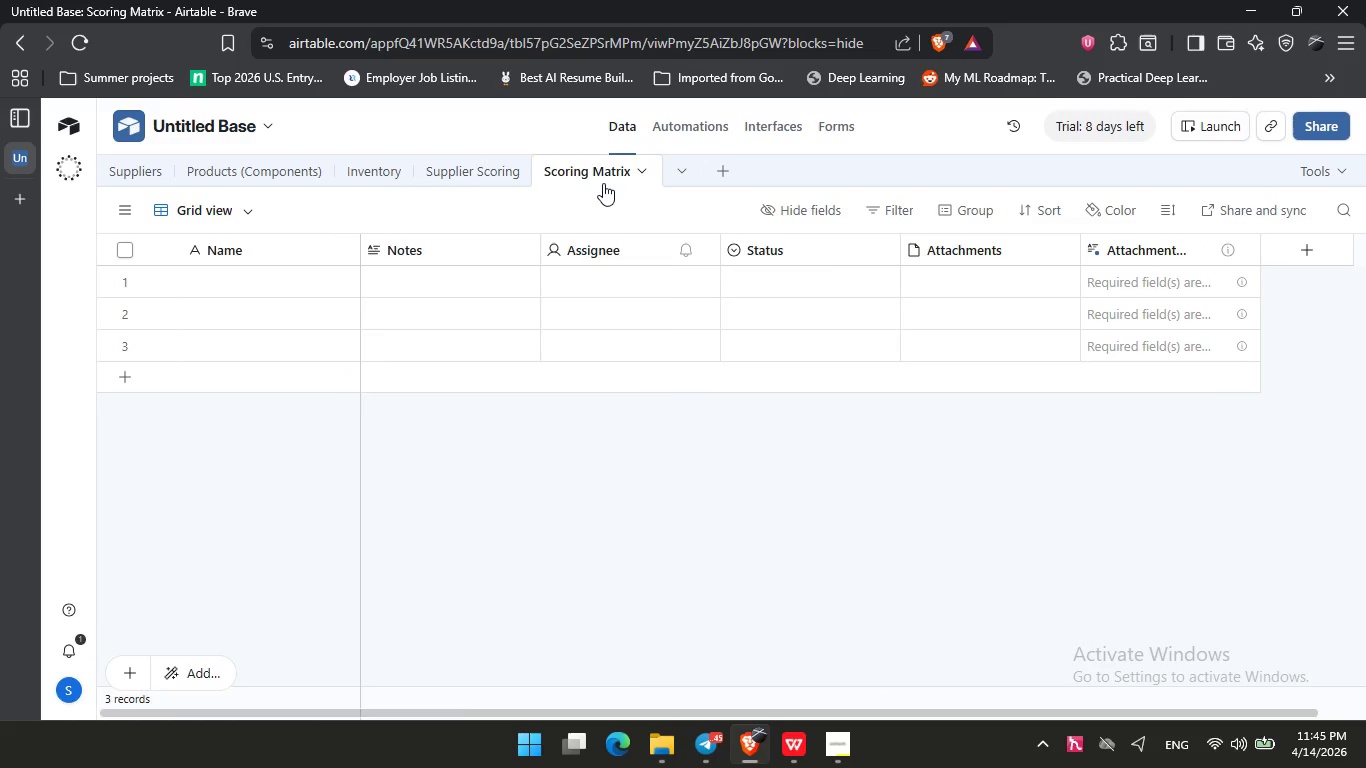 
left_click([603, 183])
 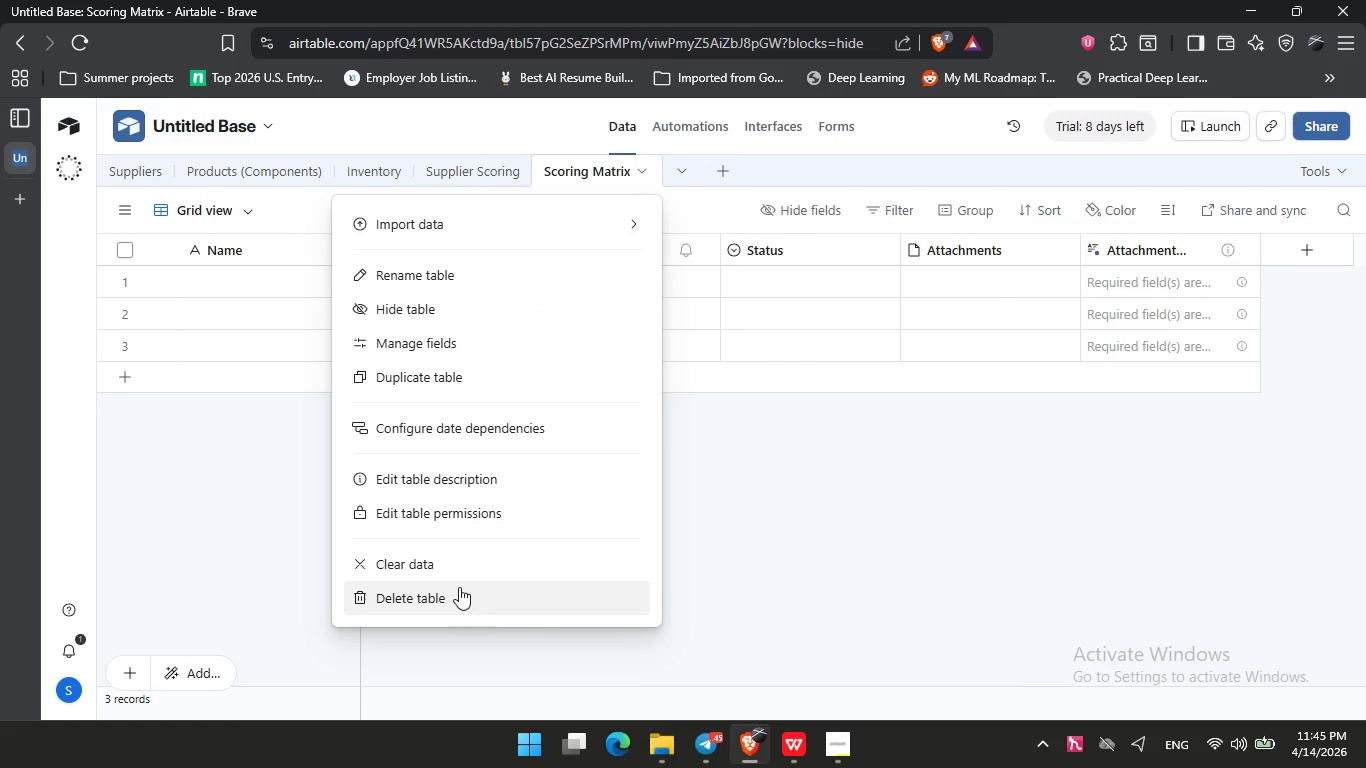 
left_click([459, 597])
 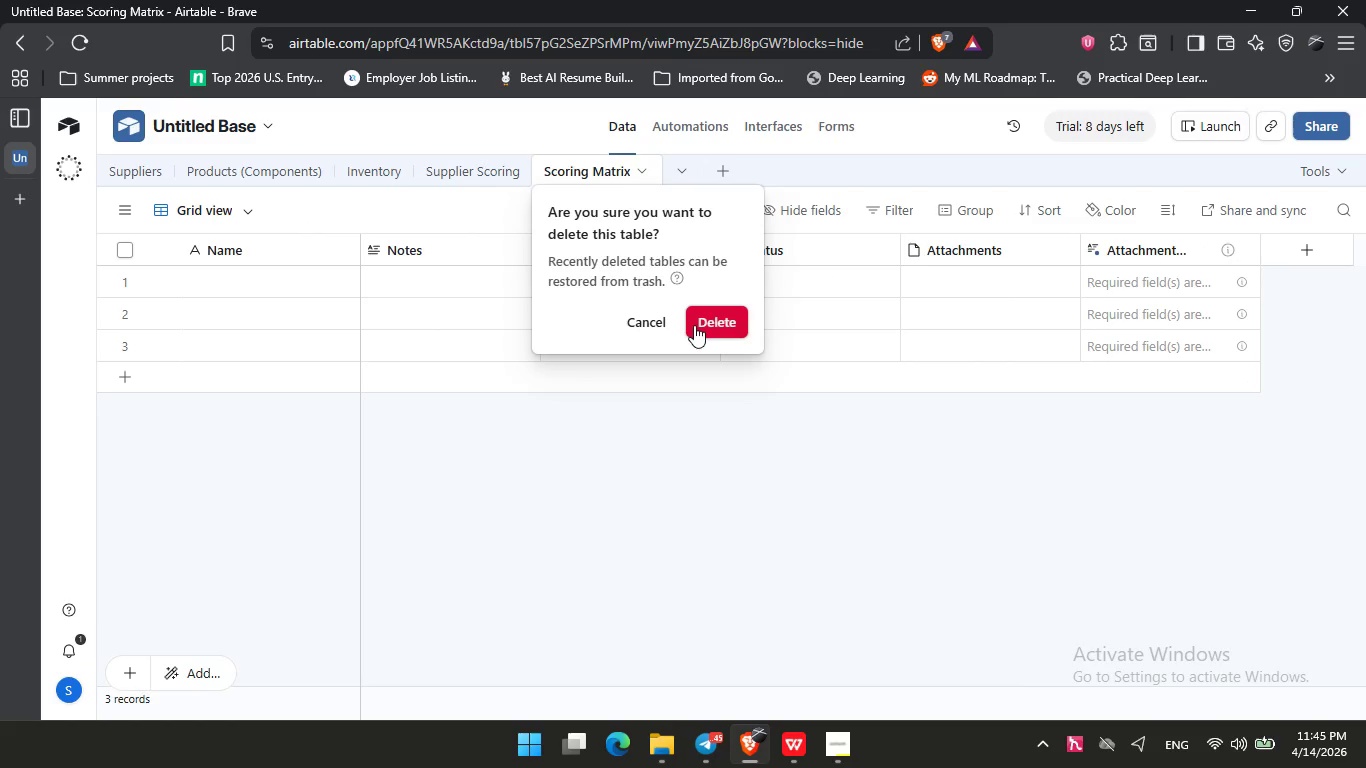 
left_click([696, 321])
 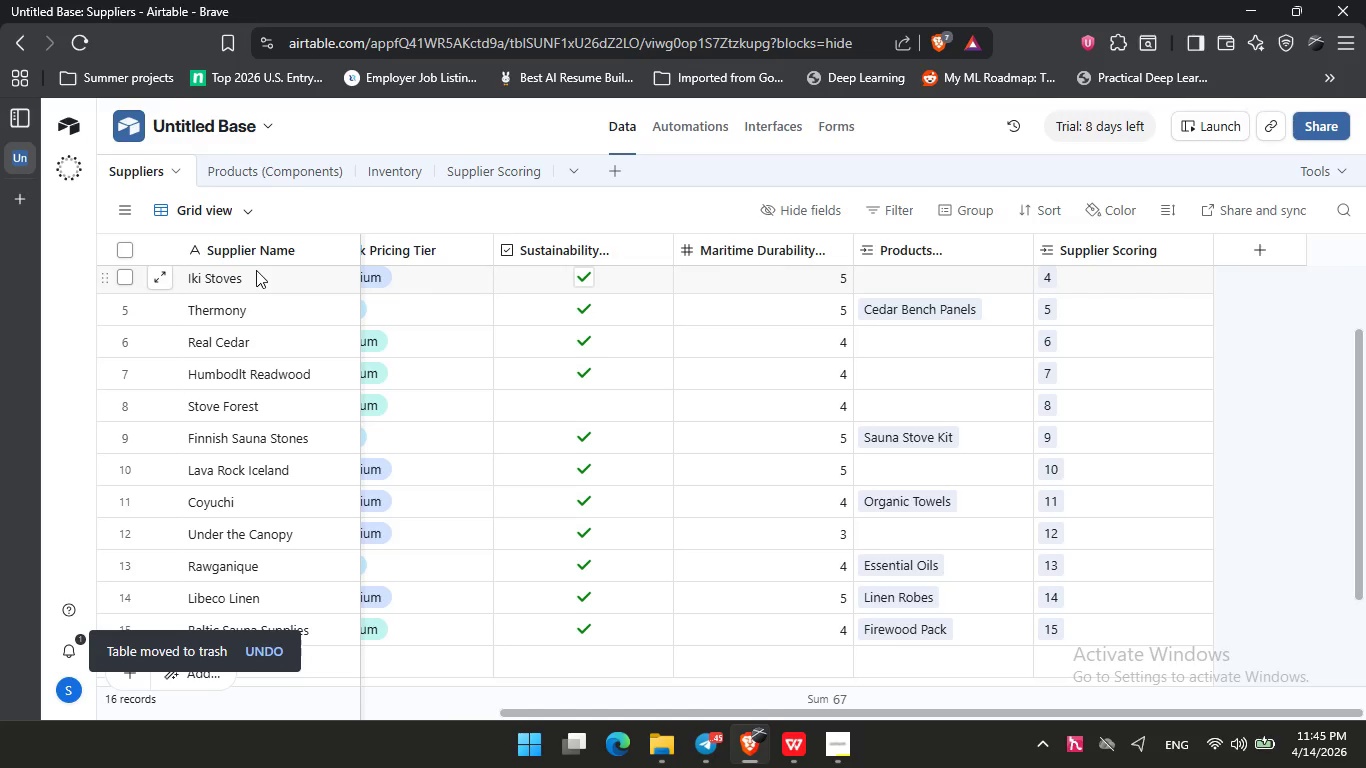 
wait(11.97)
 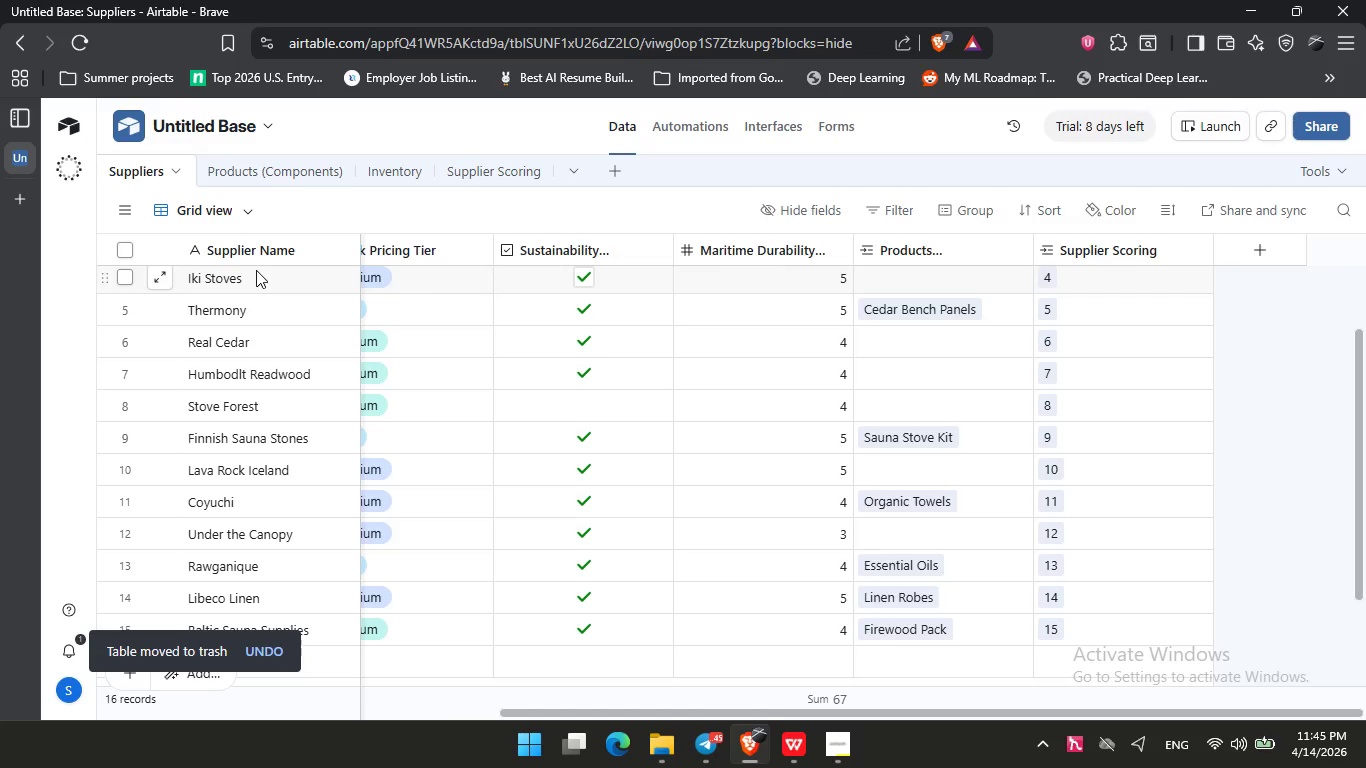 
left_click([676, 763])
 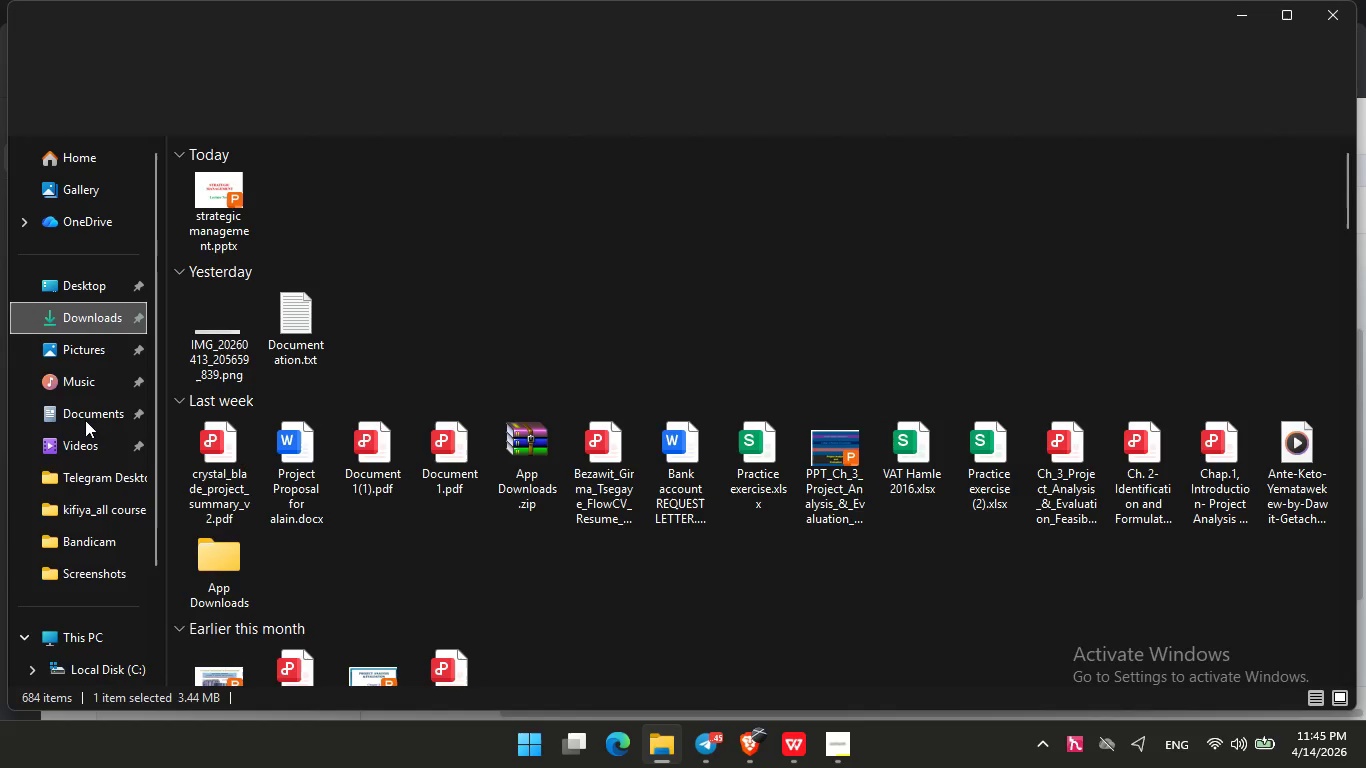 
left_click([101, 378])
 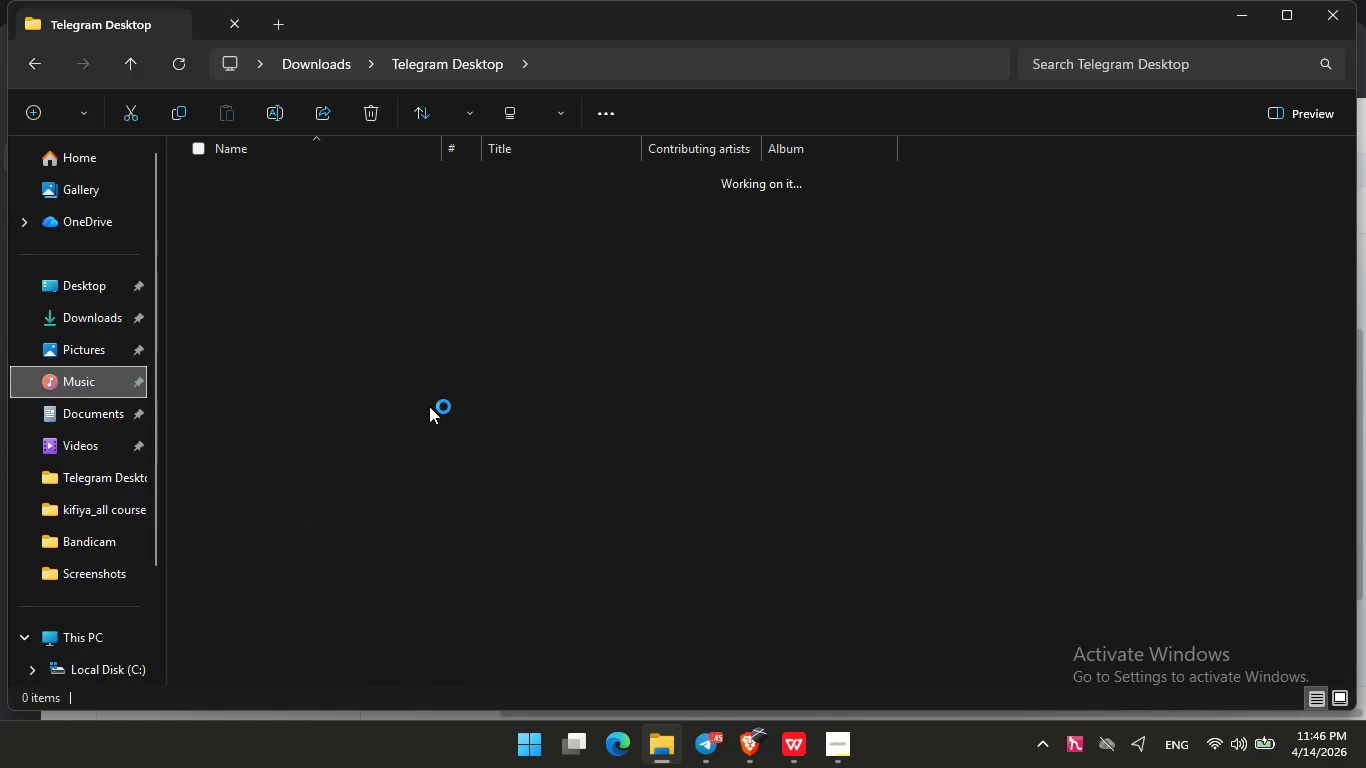 
left_click_drag(start_coordinate=[316, 415], to_coordinate=[287, 159])
 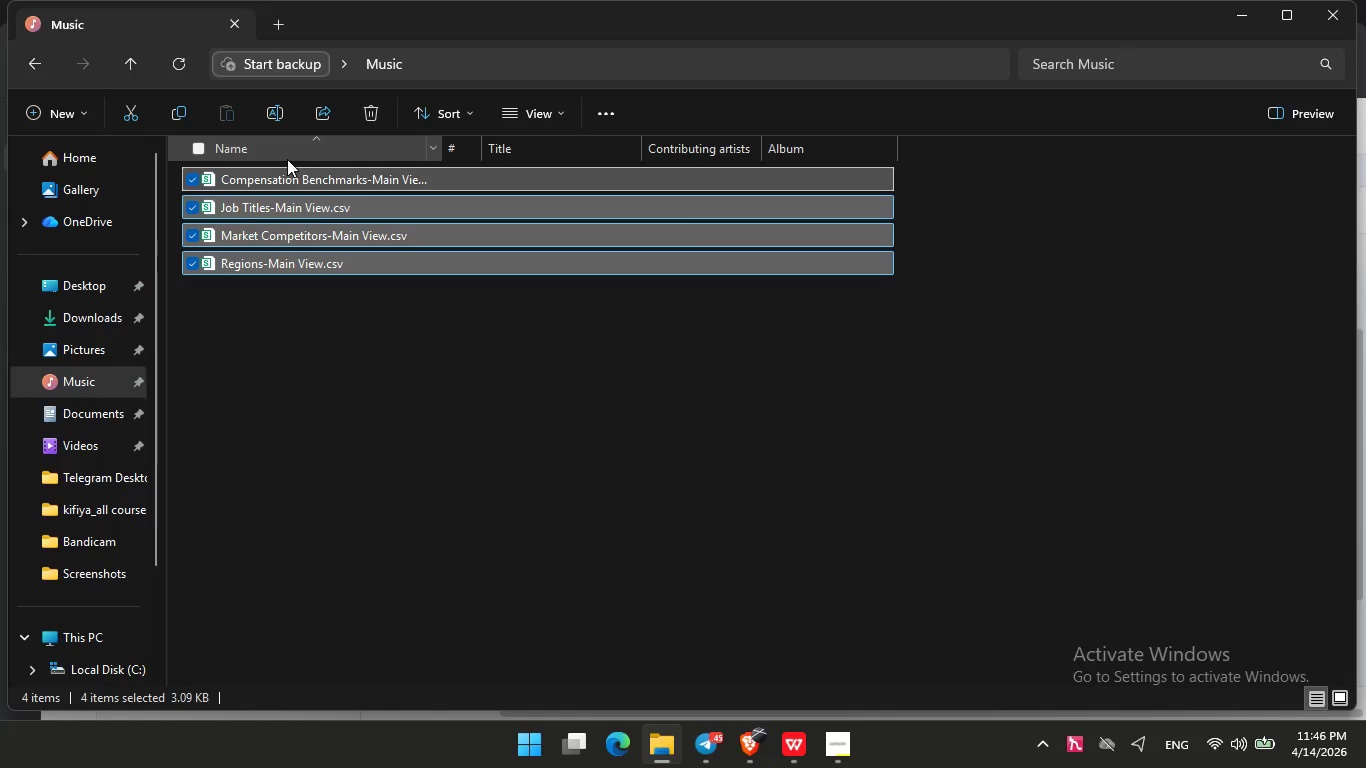 
key(Delete)
 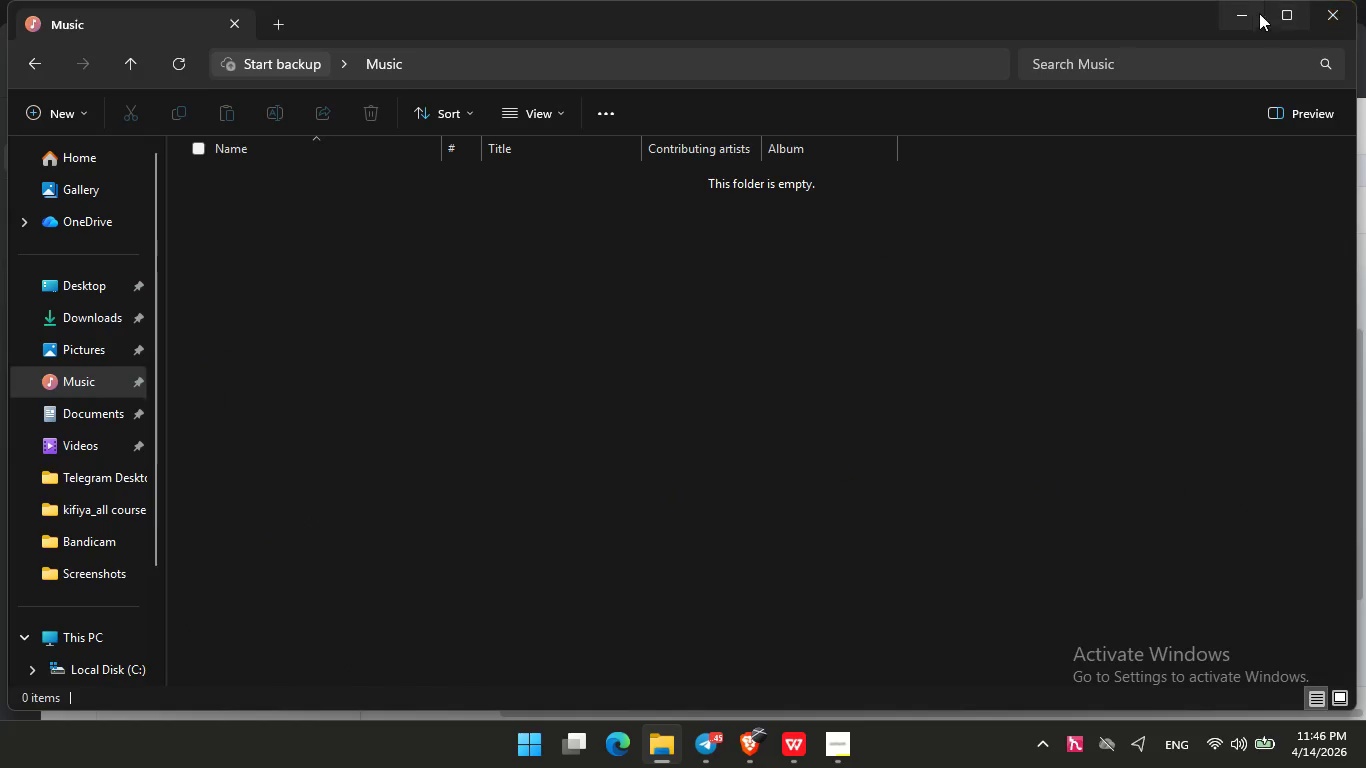 
left_click([1255, 11])
 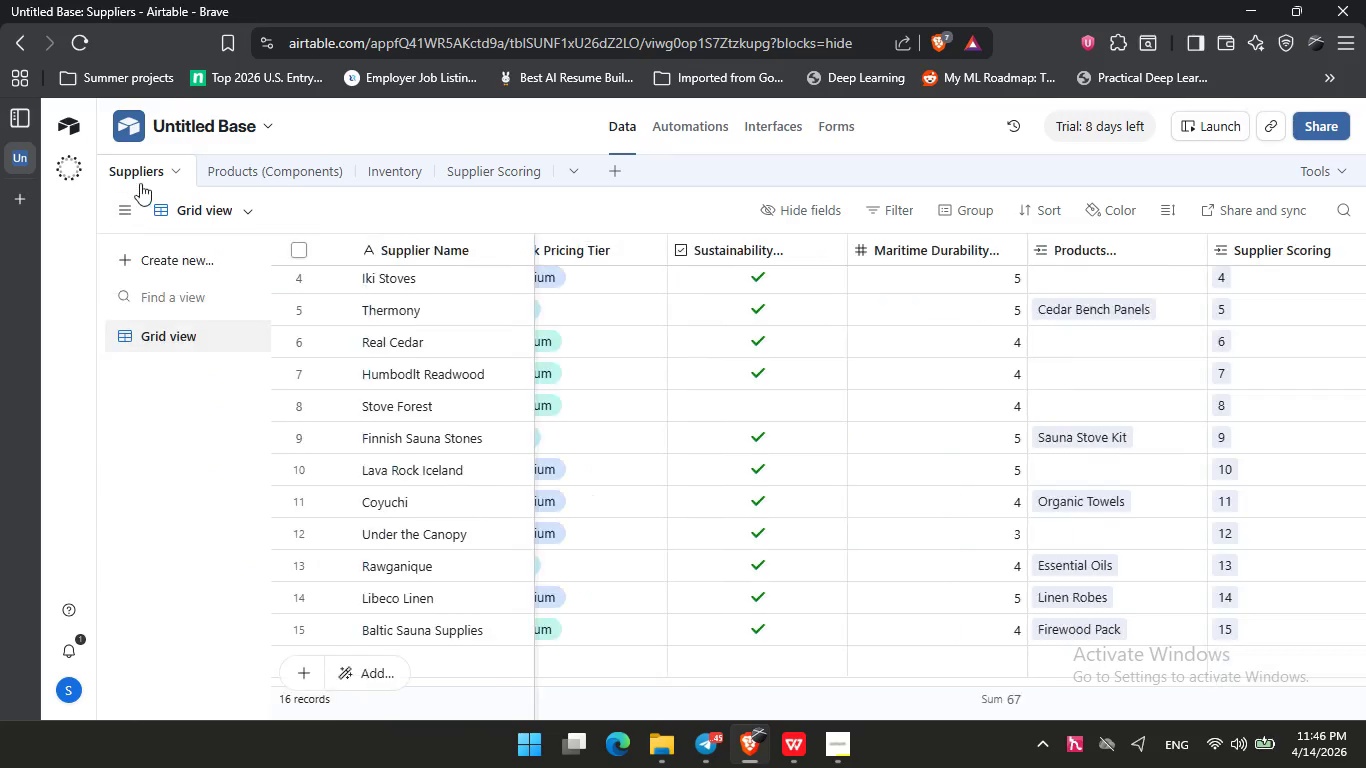 
left_click([146, 167])
 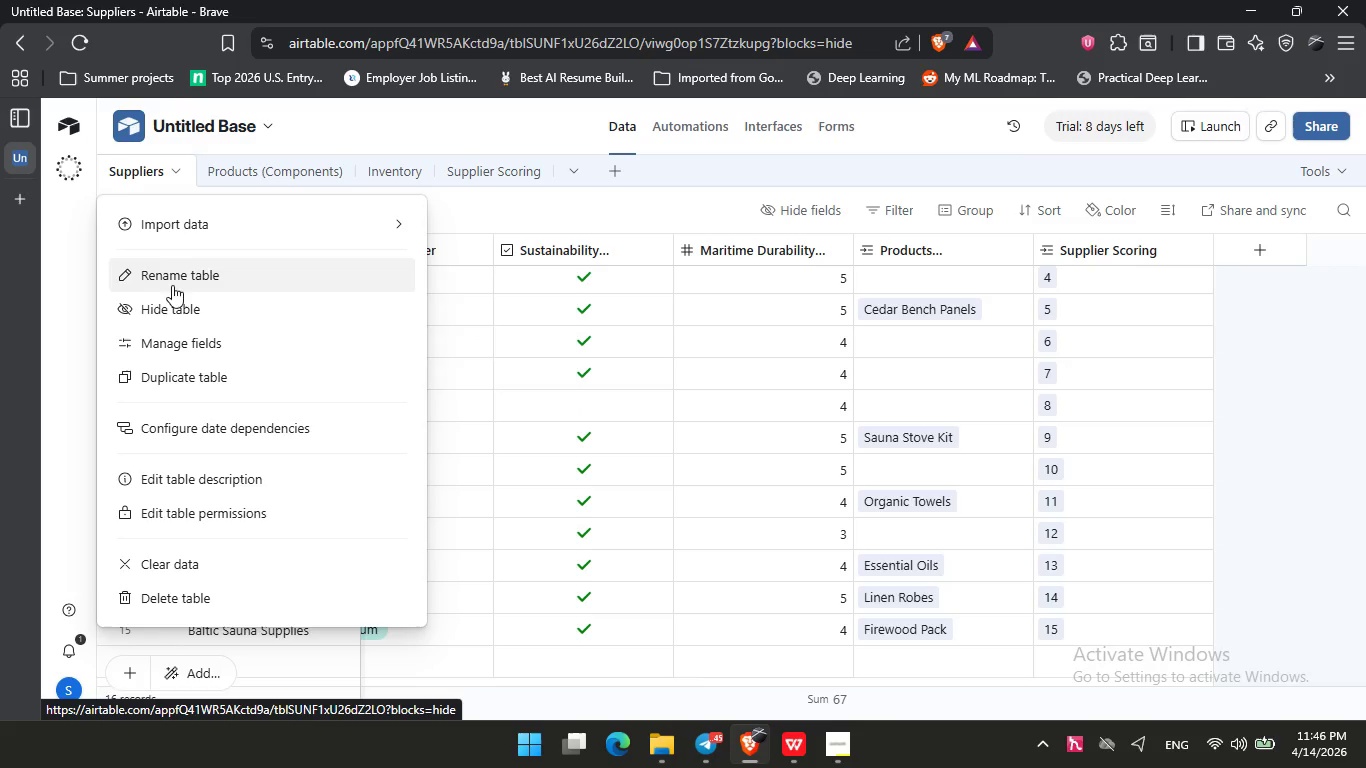 
wait(6.34)
 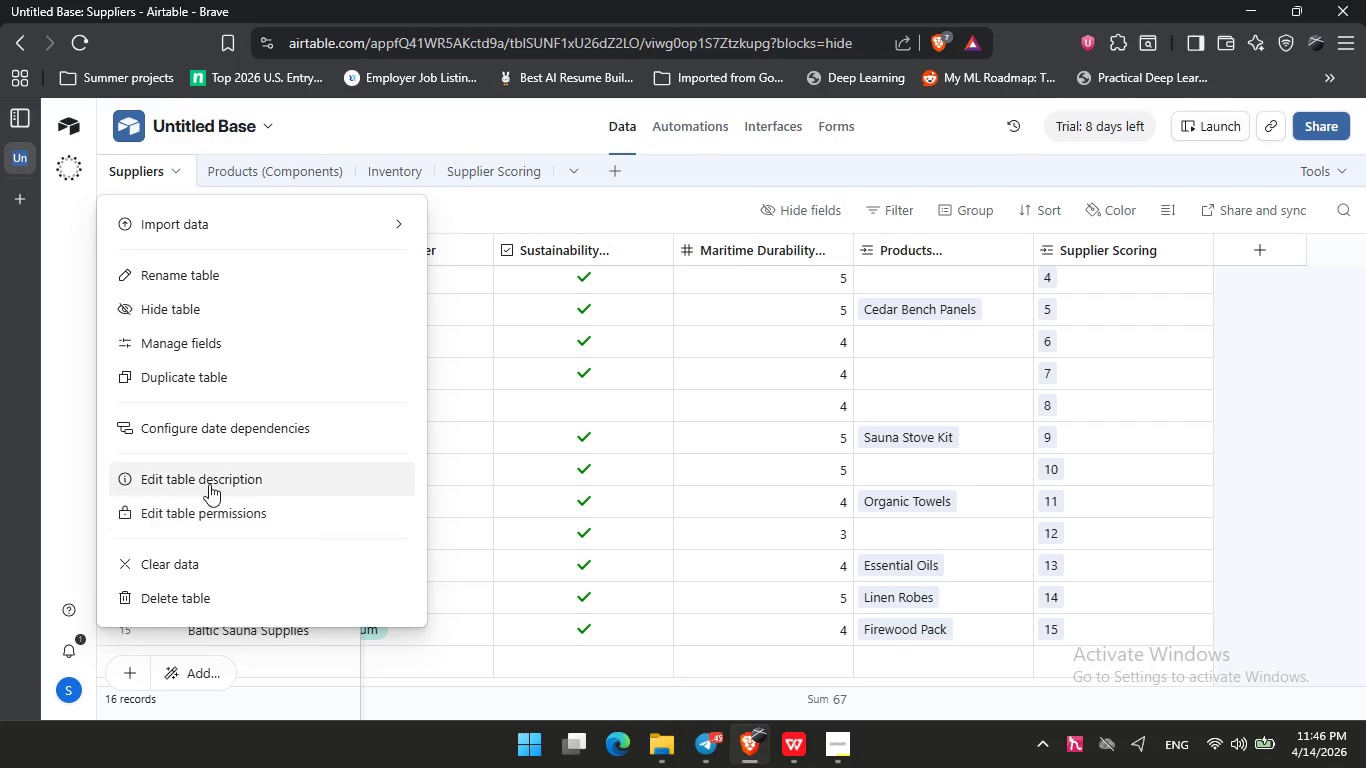 
left_click([150, 163])
 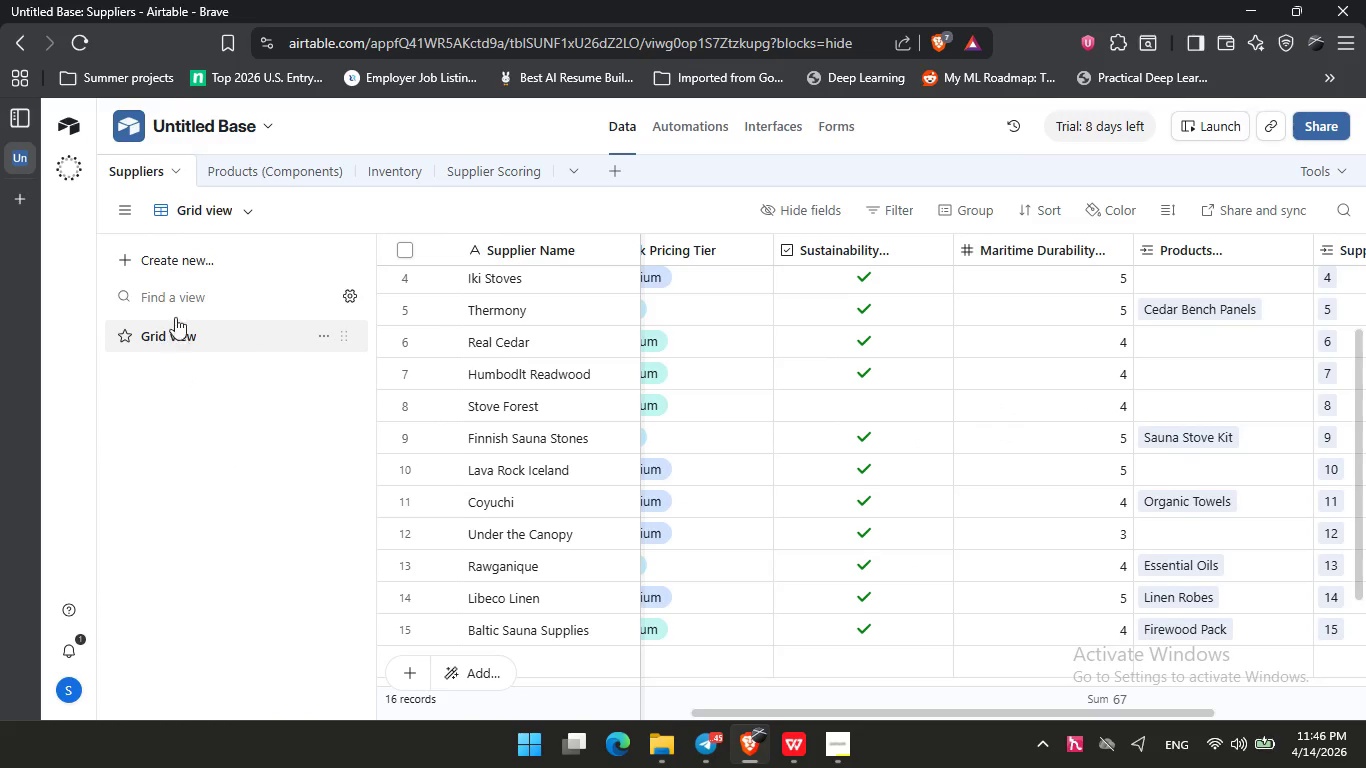 
double_click([198, 337])
 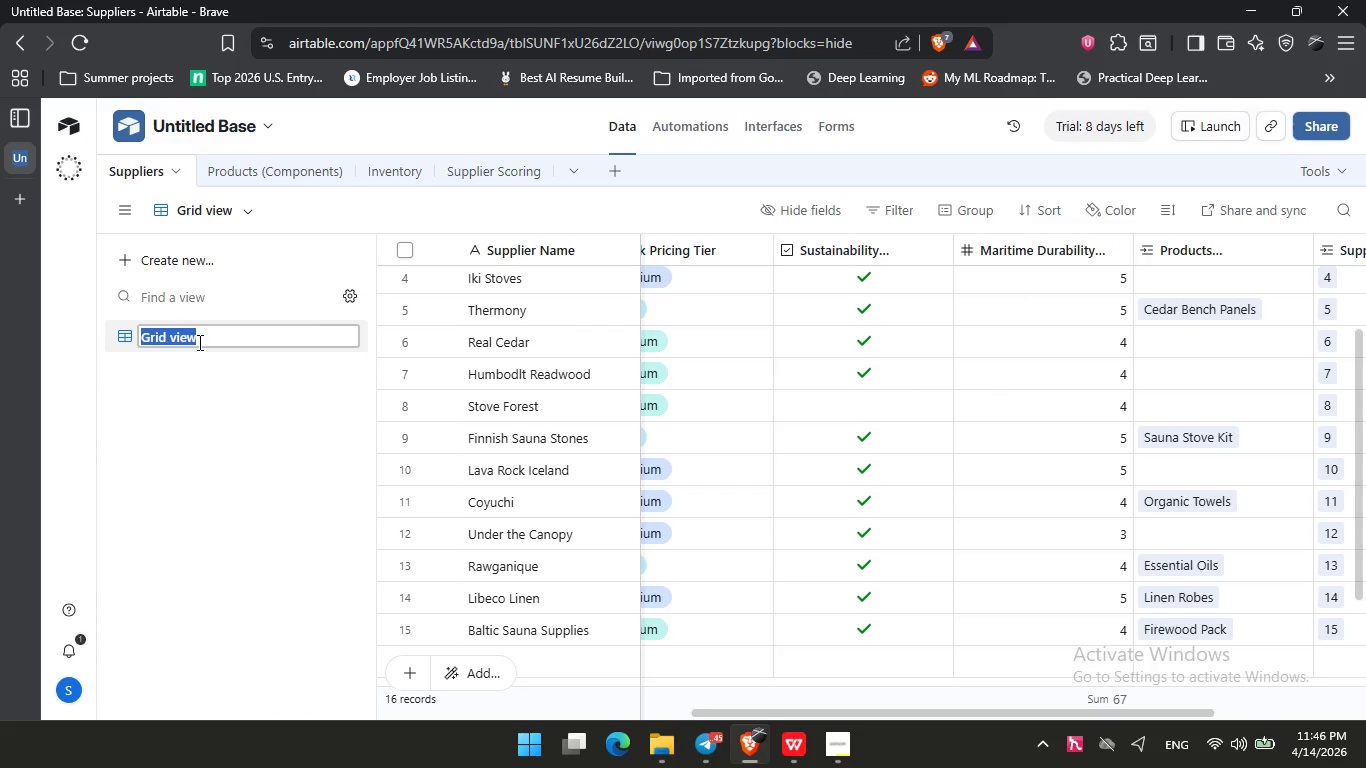 
type(Mi)
key(Backspace)
type(ain View)
 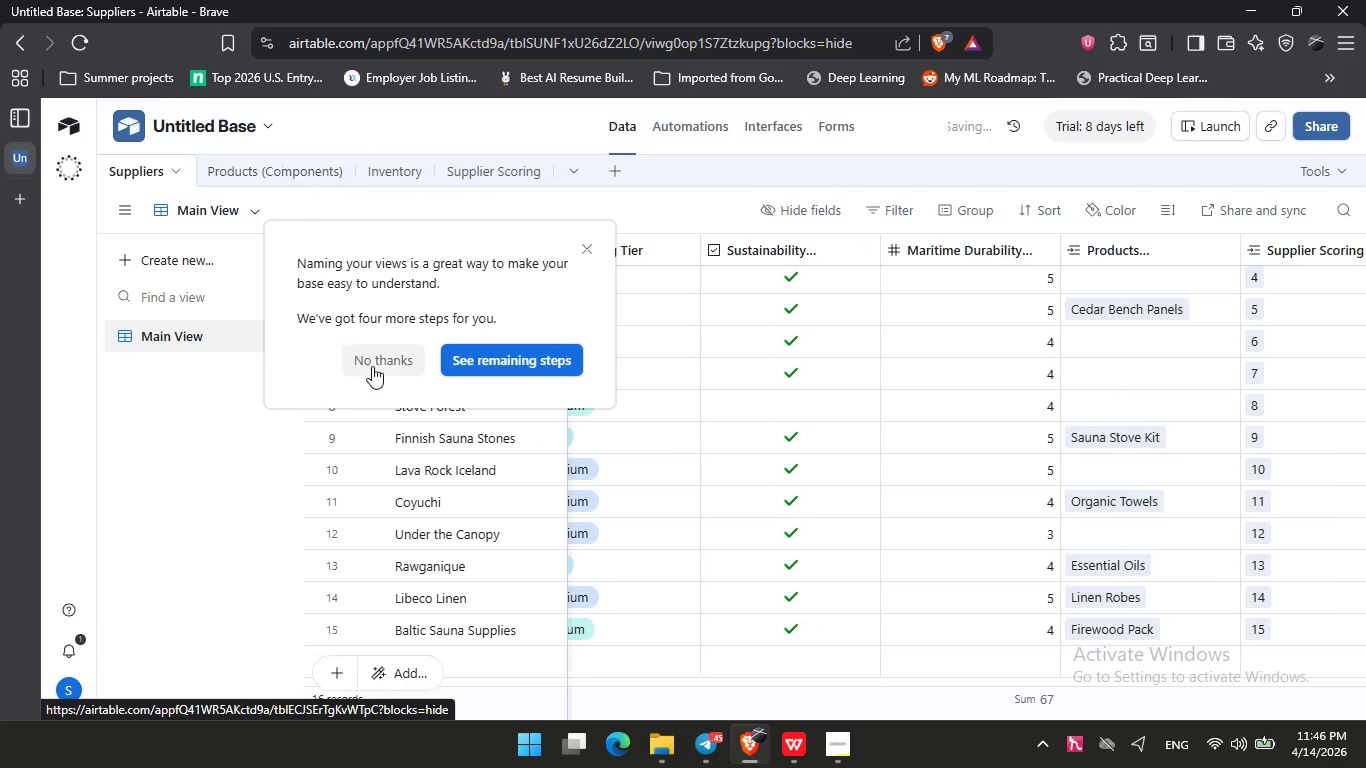 
left_click([359, 326])
 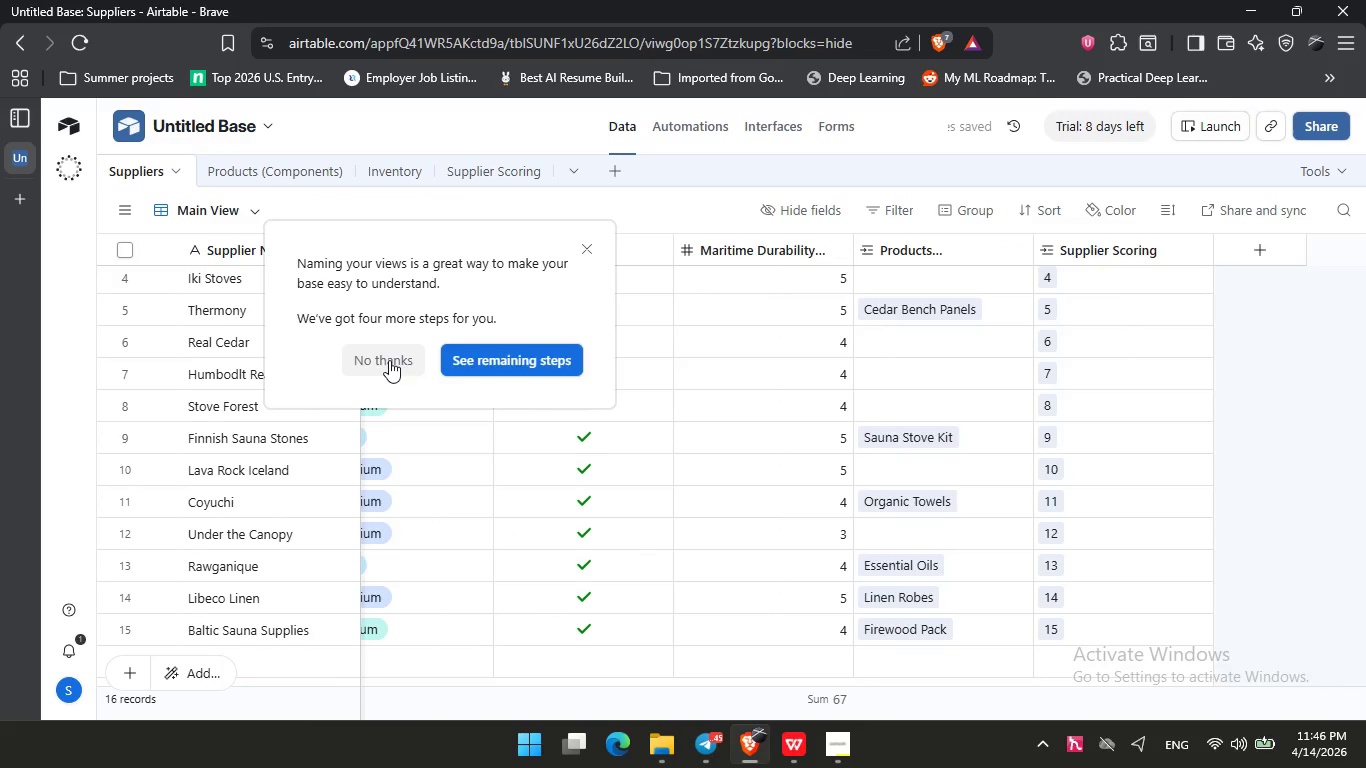 
left_click([387, 359])
 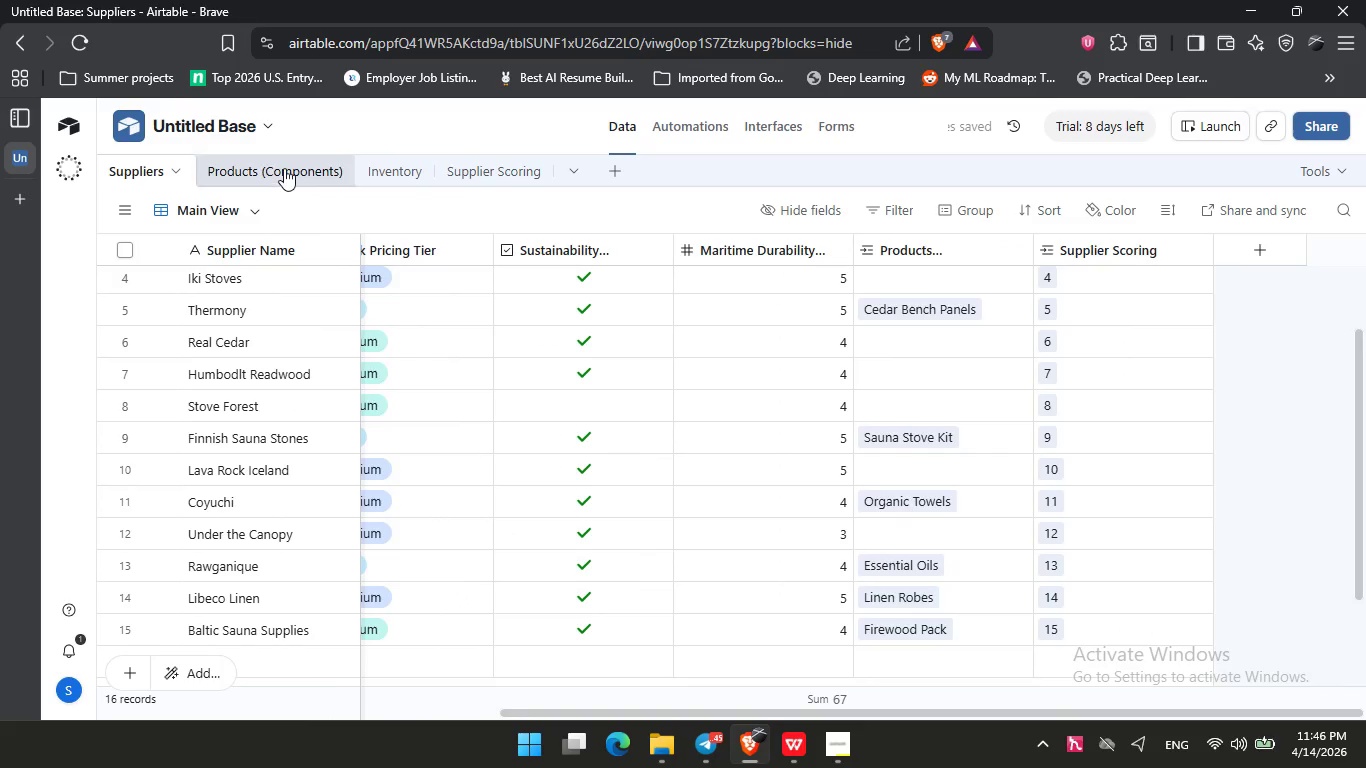 
left_click([284, 168])
 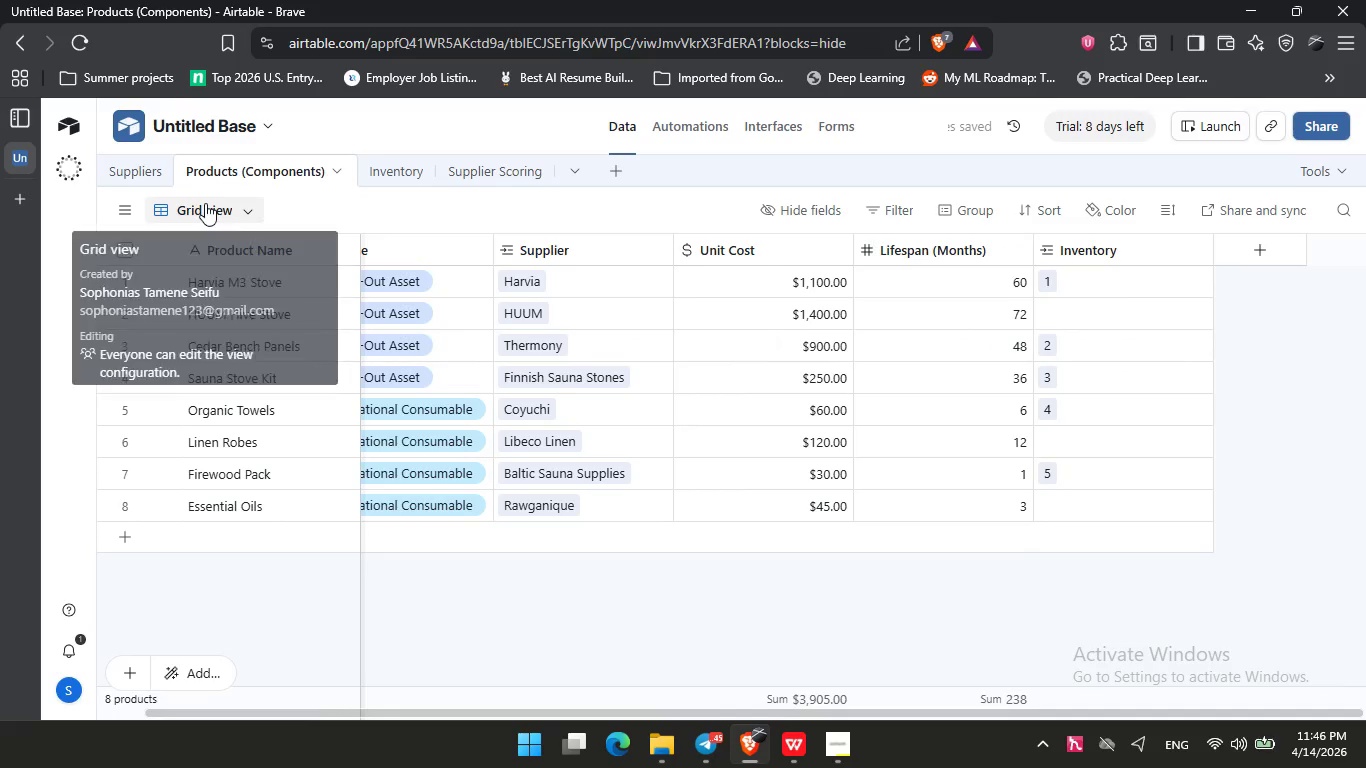 
left_click([205, 203])
 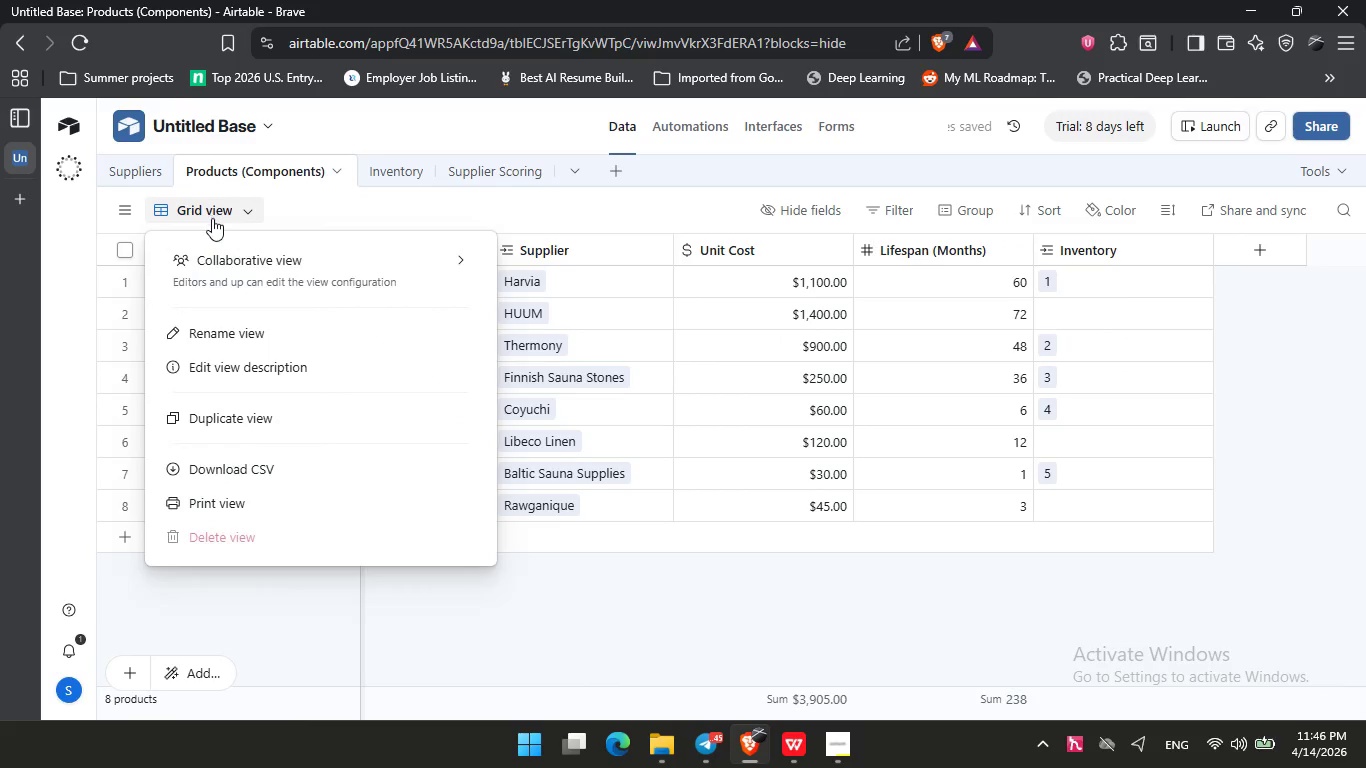 
double_click([212, 218])
 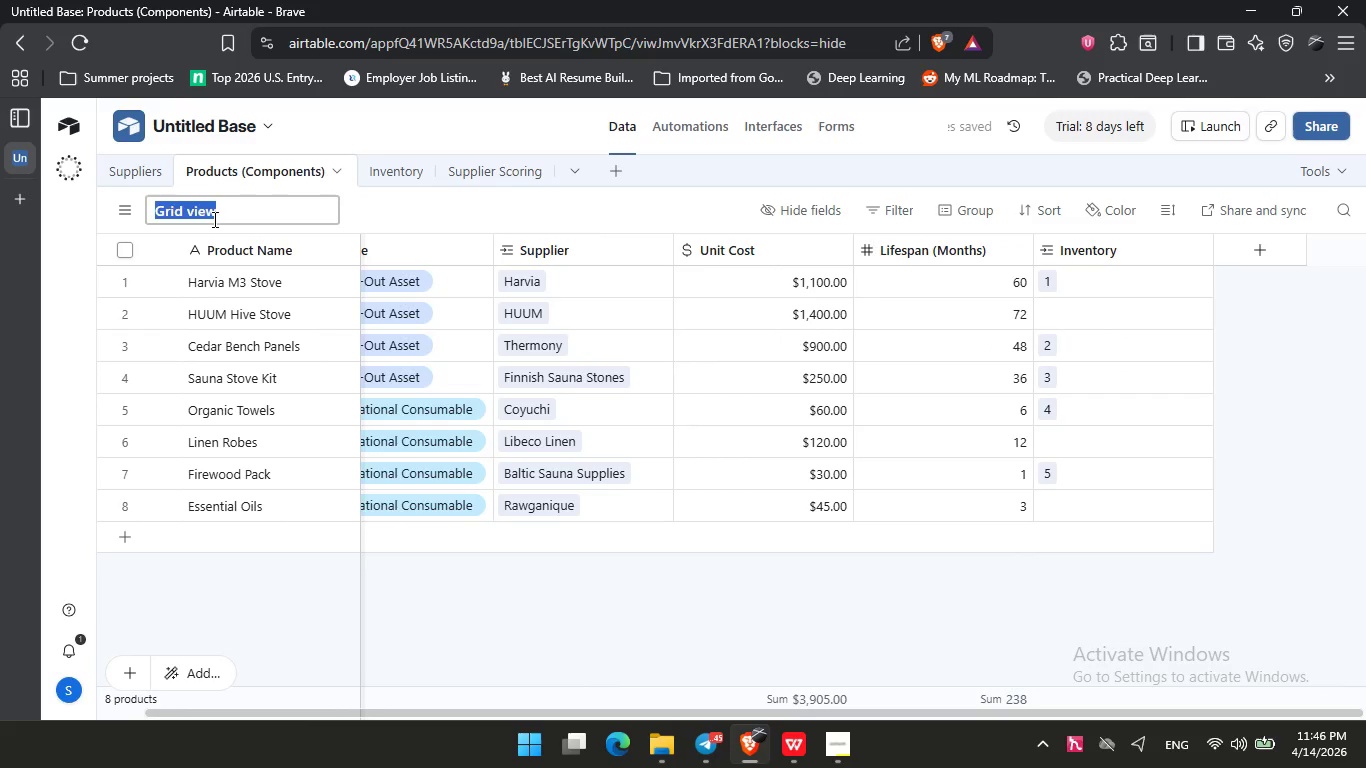 
type(MI)
key(Backspace)
type(AIN )
key(Backspace)
key(Backspace)
key(Backspace)
key(Backspace)
type(ain View)
 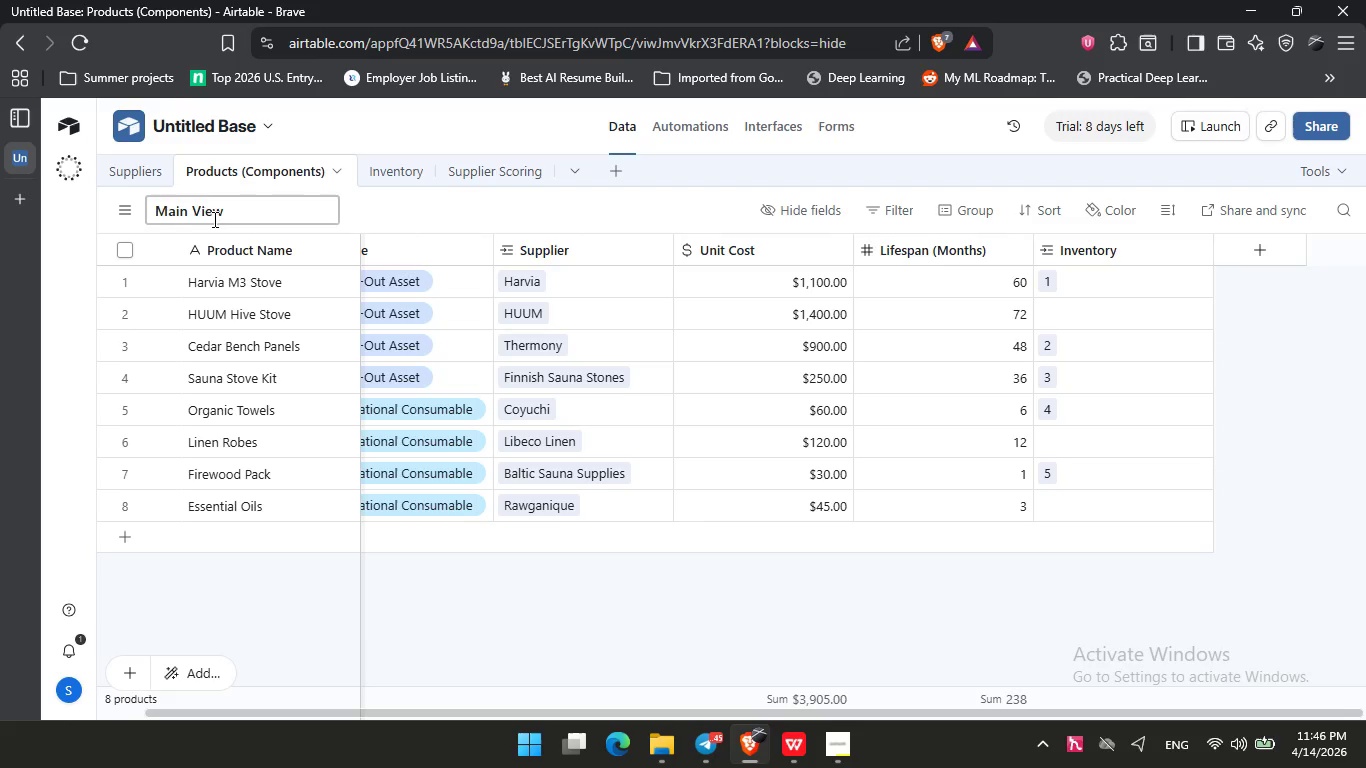 
key(Enter)
 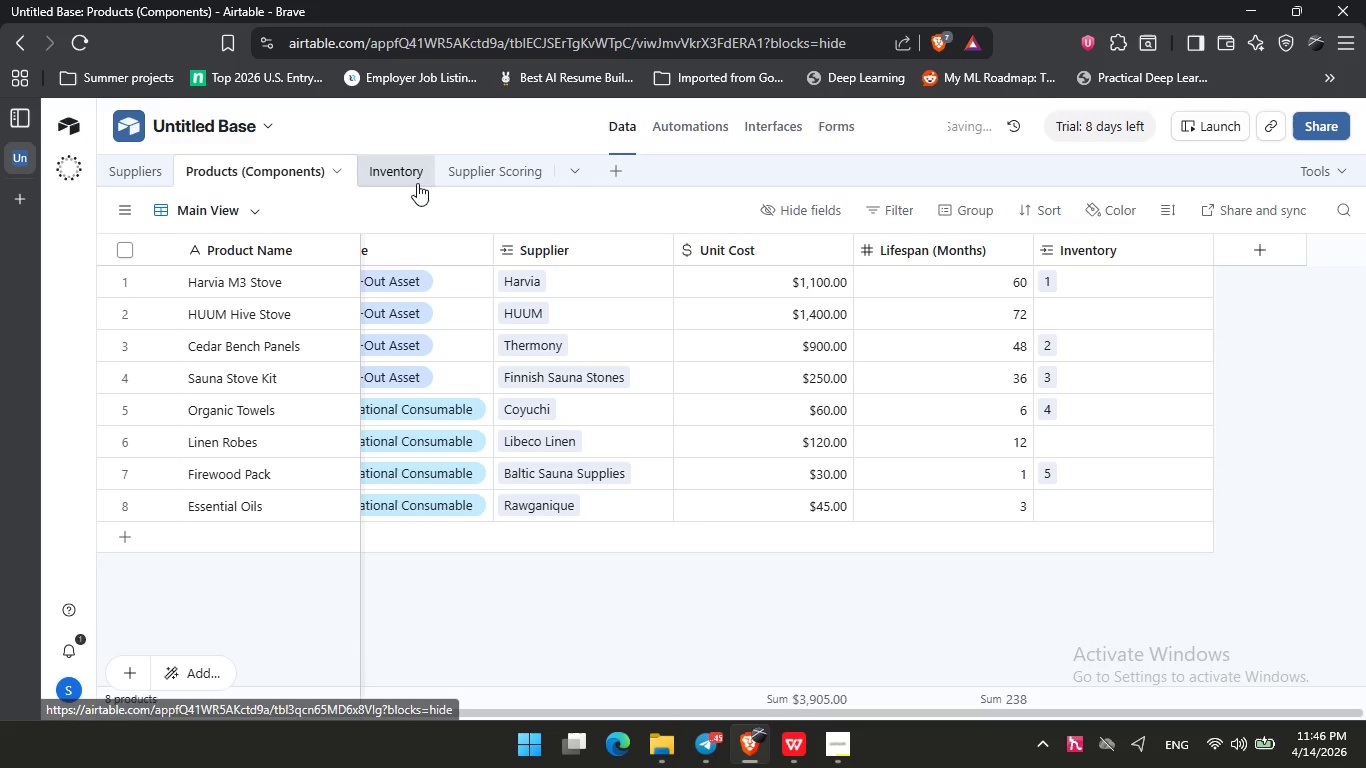 
left_click([417, 182])
 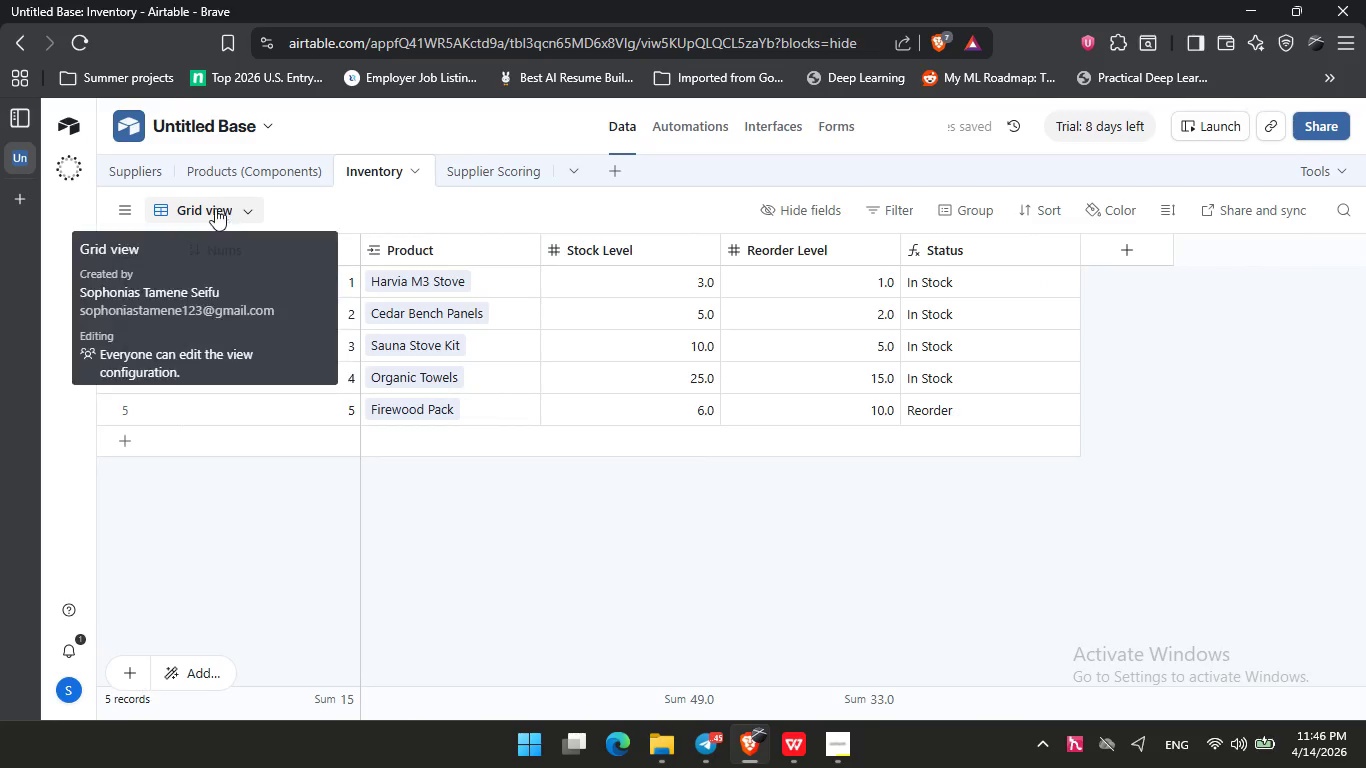 
double_click([214, 208])
 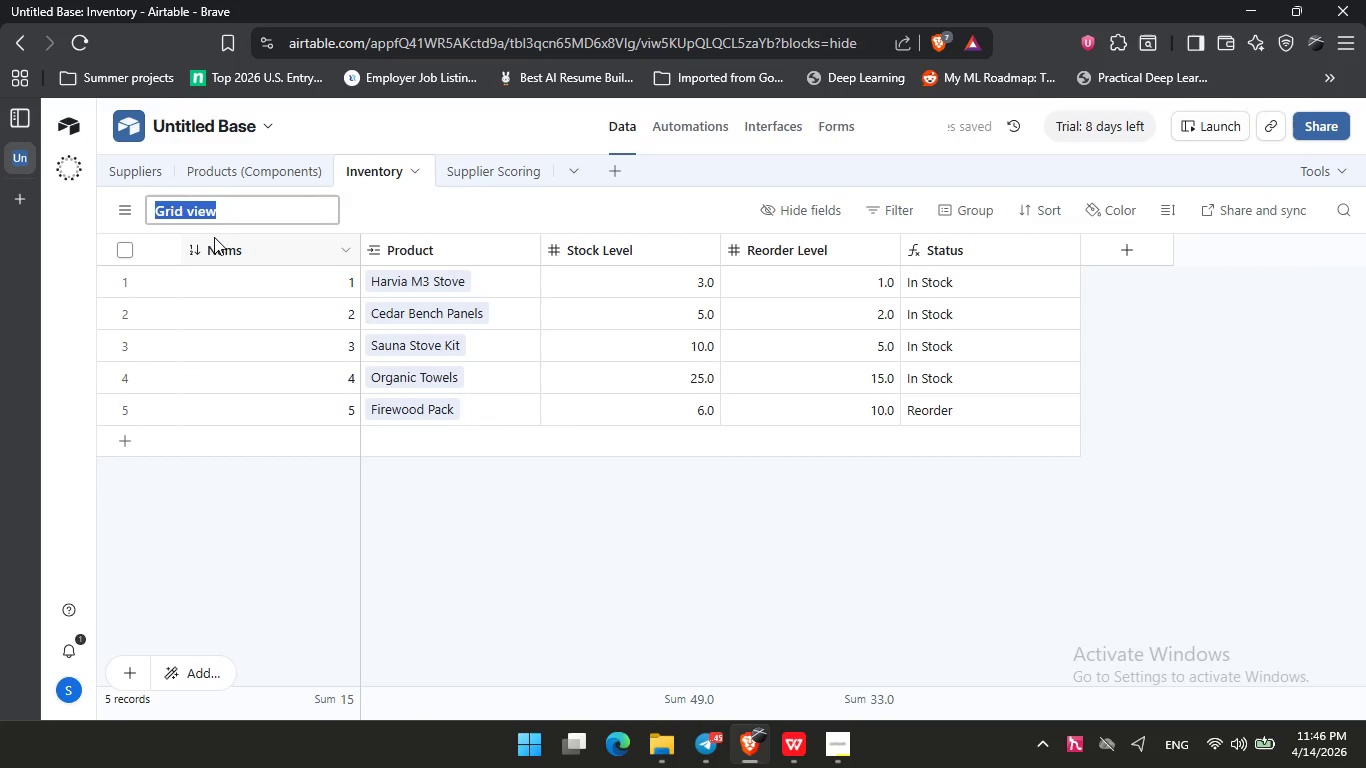 
type(Main View)
 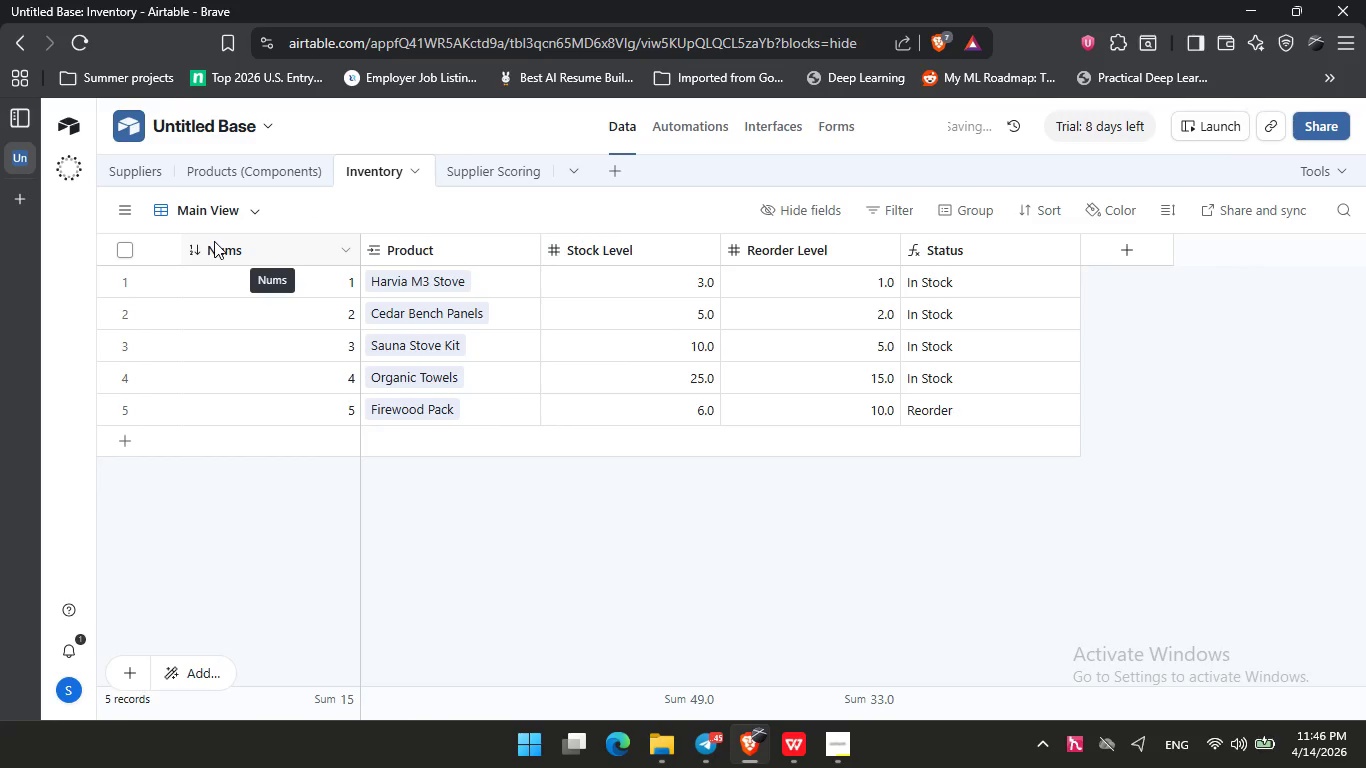 
 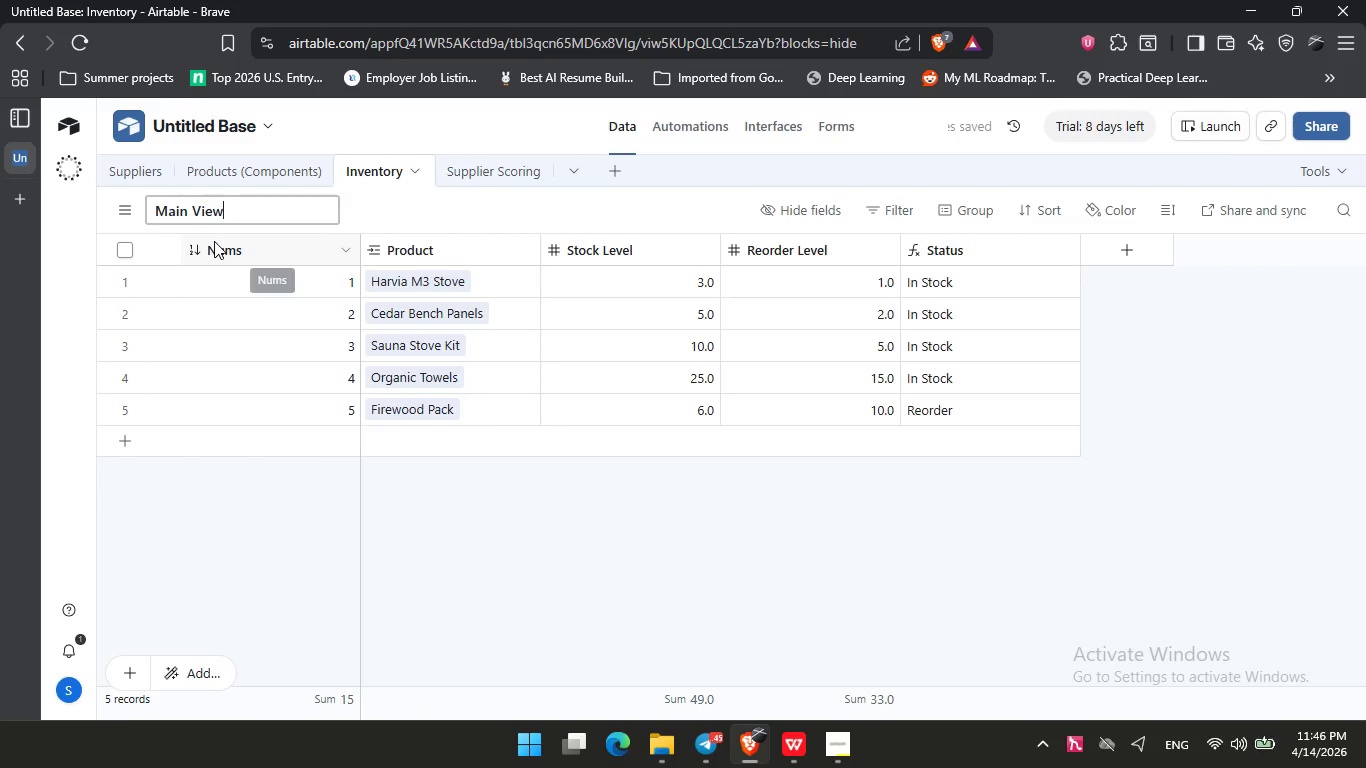 
key(Enter)
 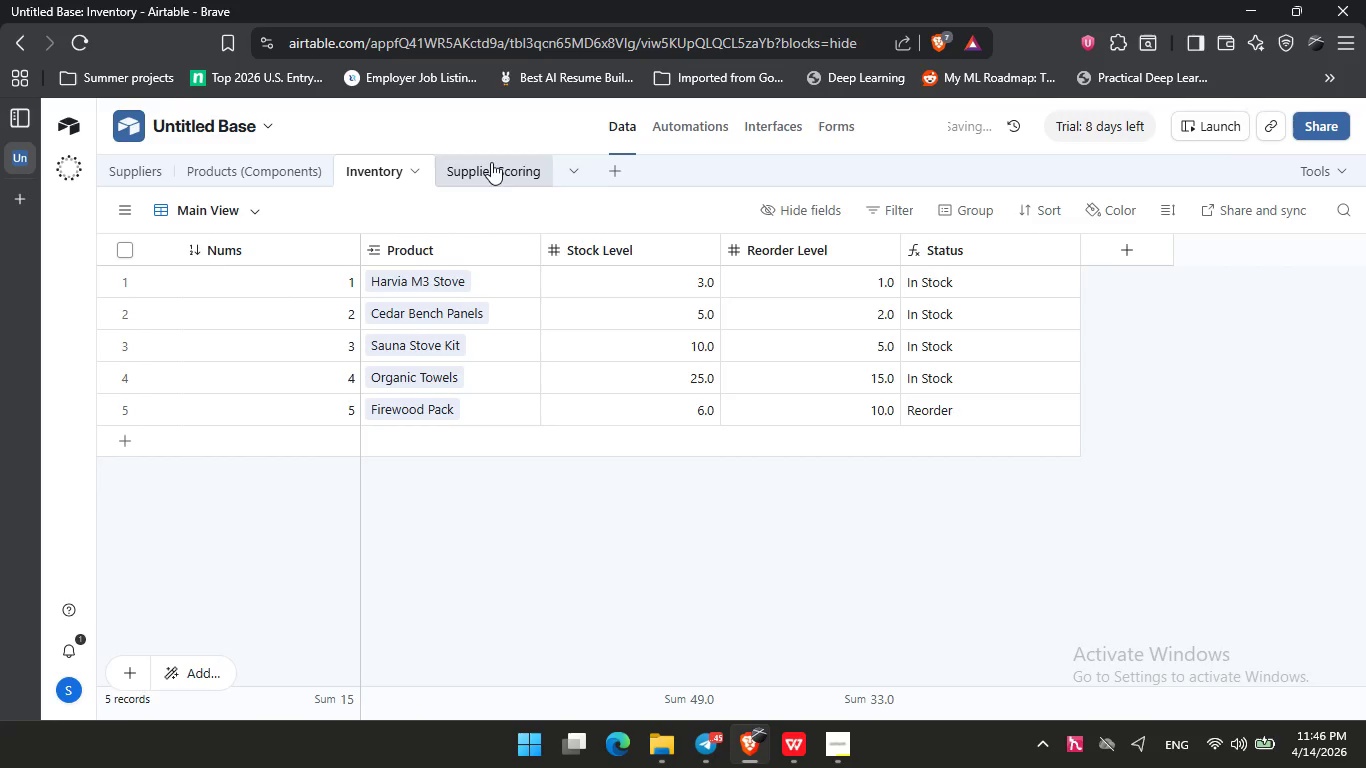 
left_click([479, 171])
 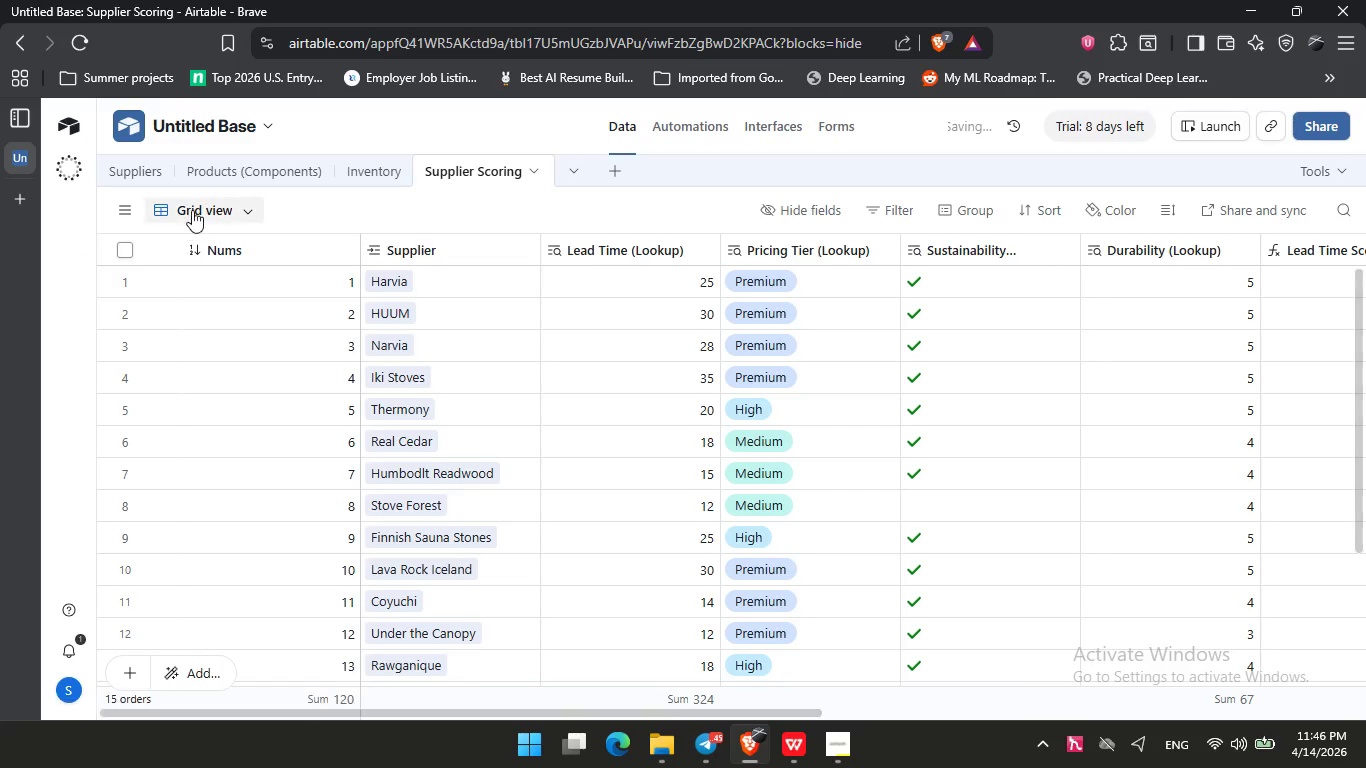 
double_click([192, 210])
 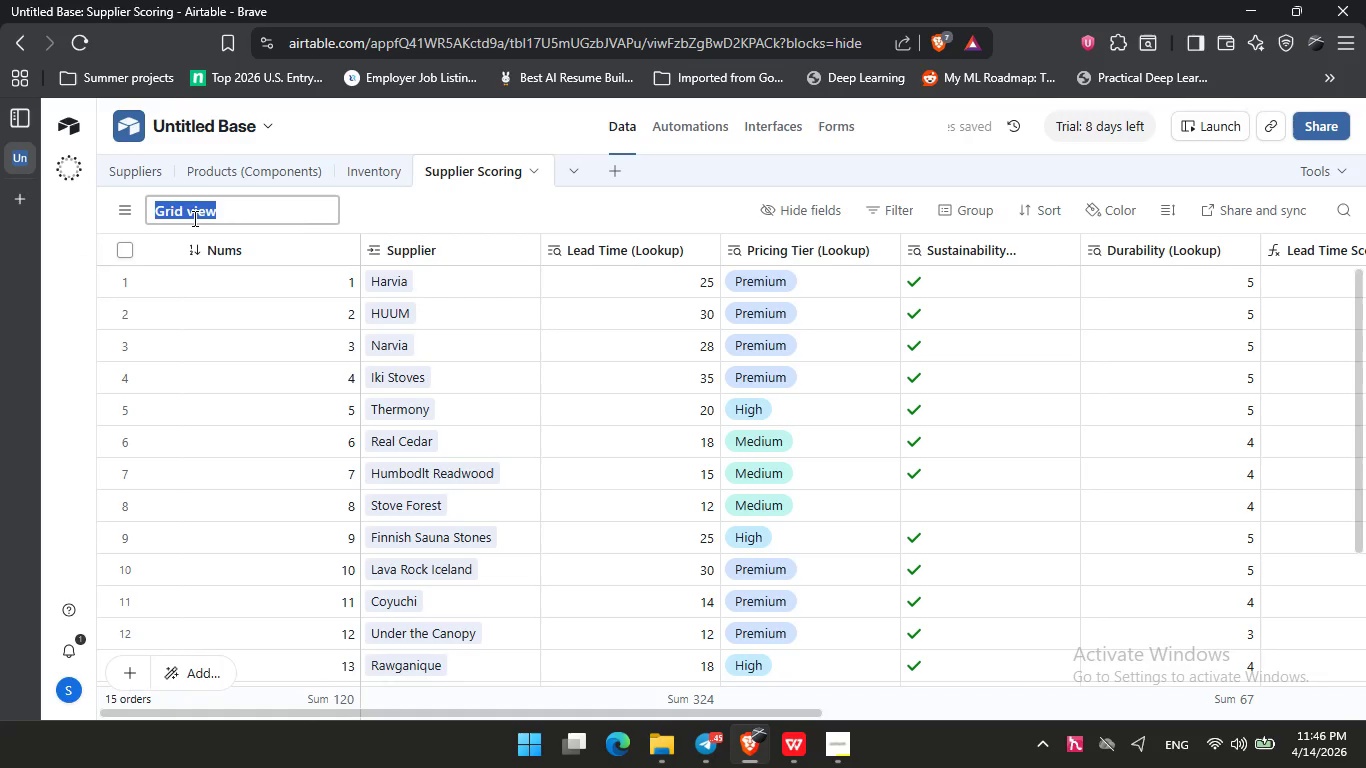 
type(Main View)
 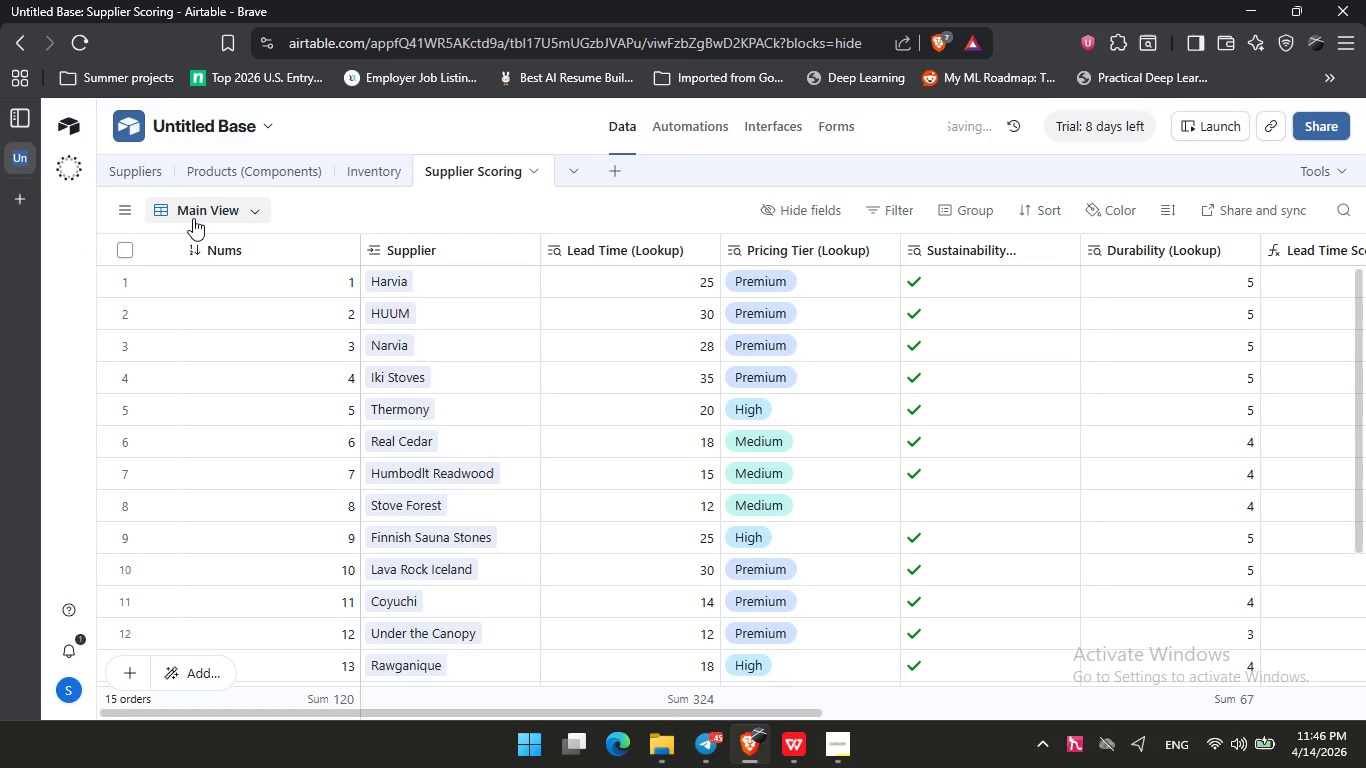 
 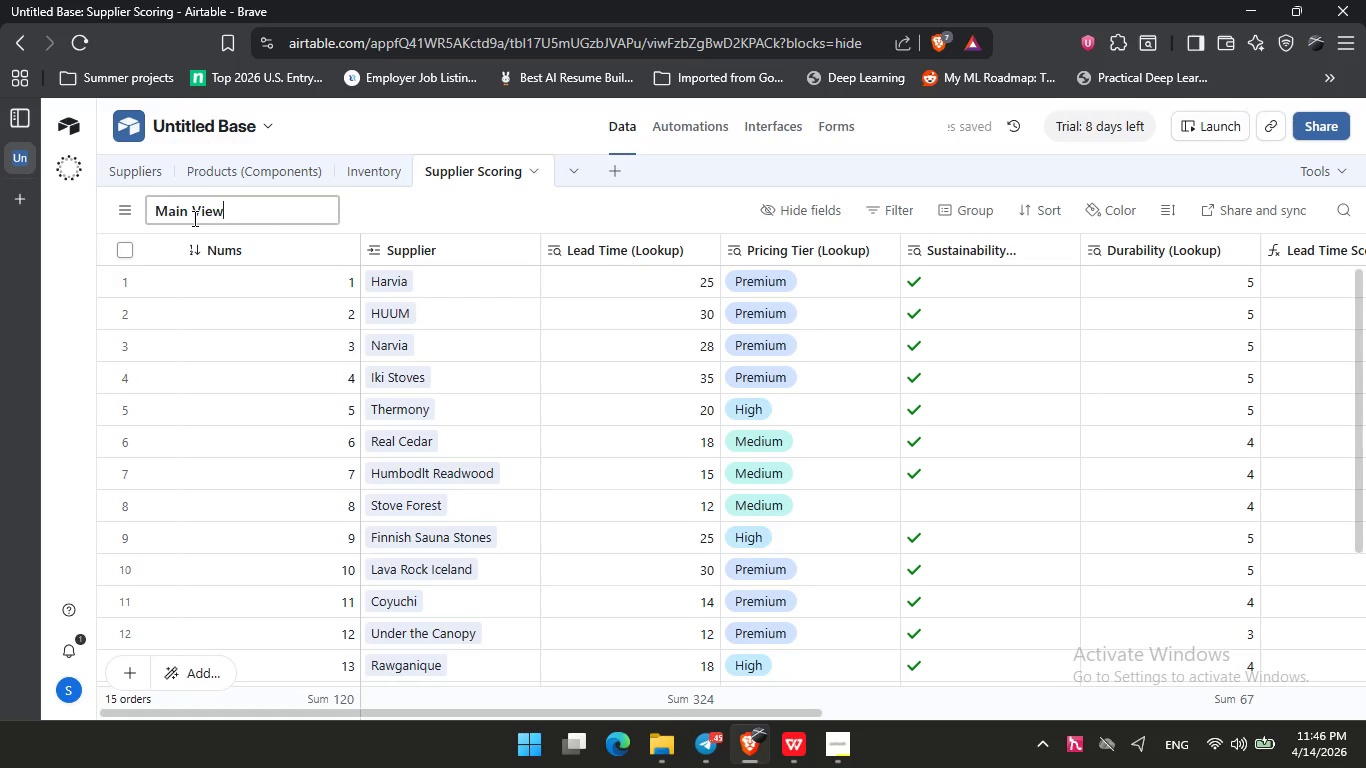 
key(Enter)
 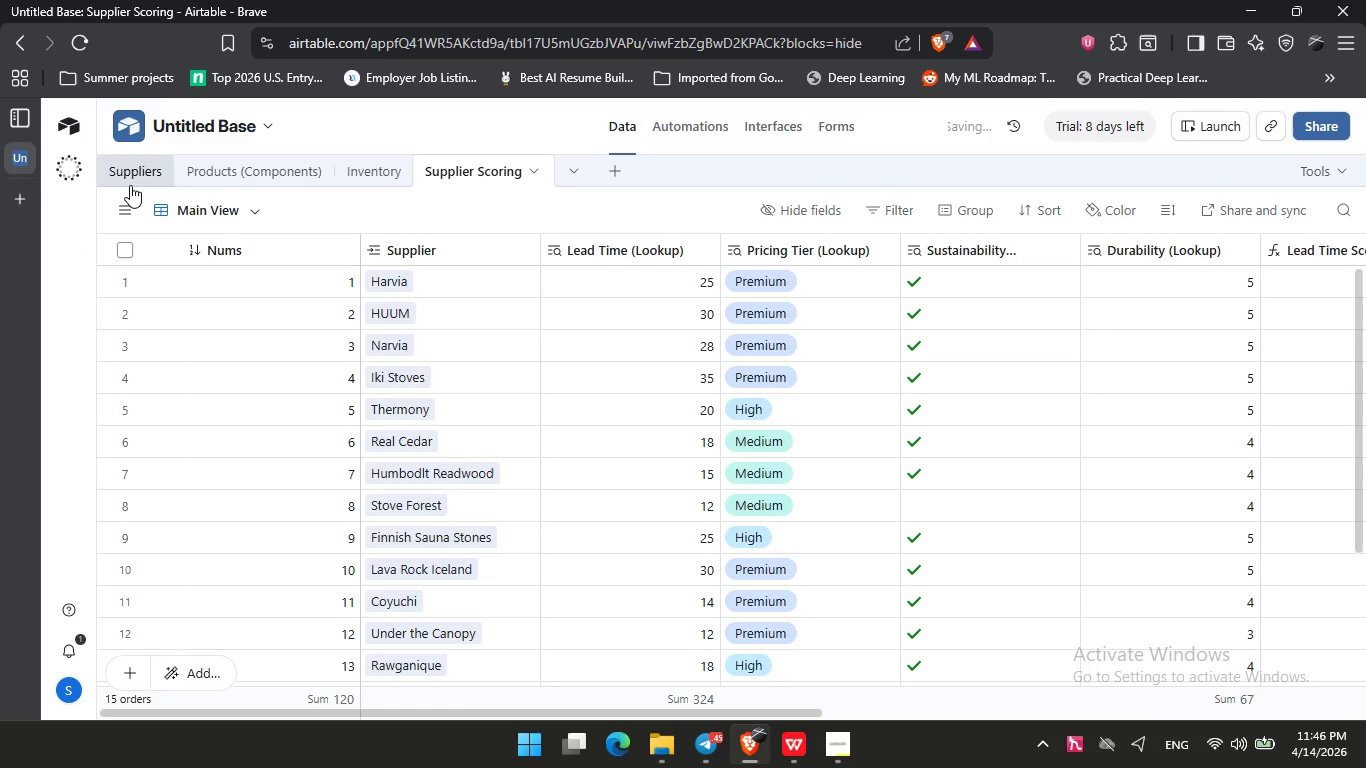 
left_click([130, 185])
 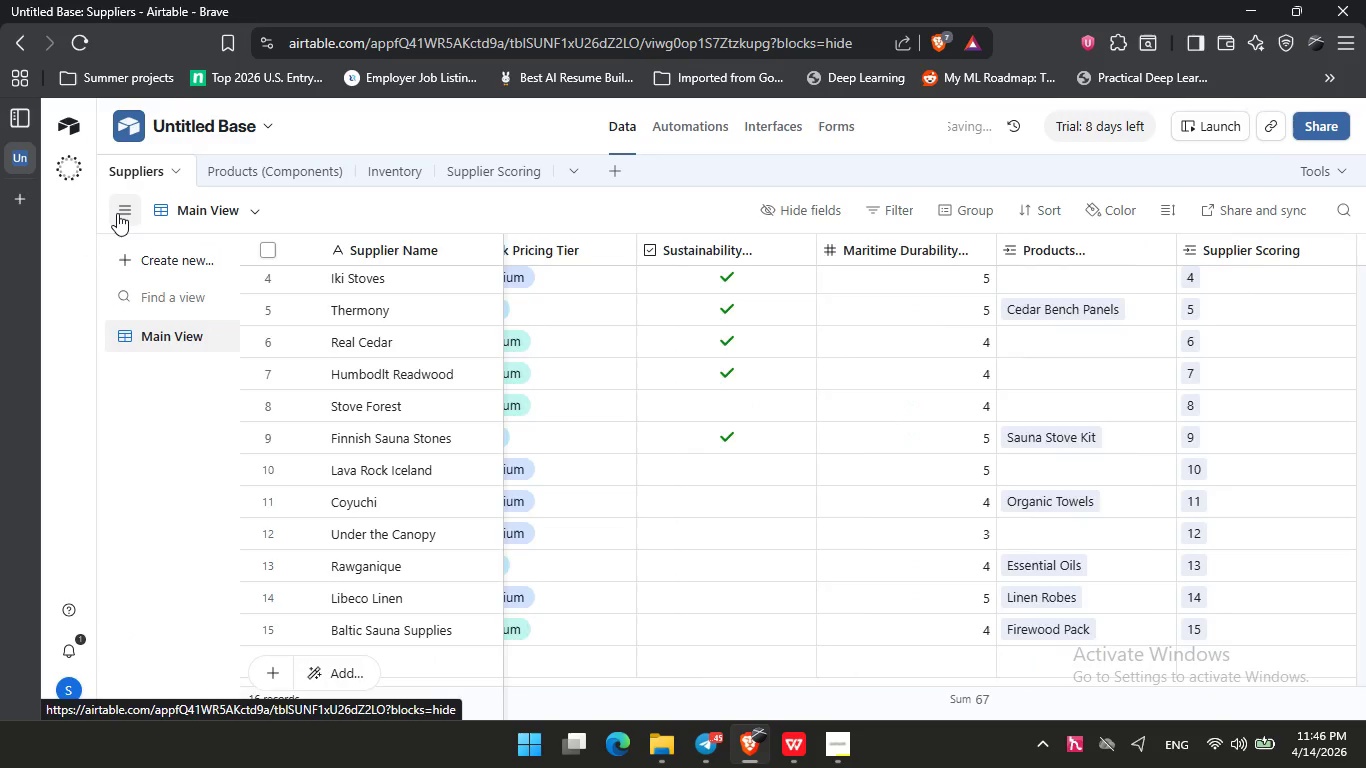 
left_click([118, 213])
 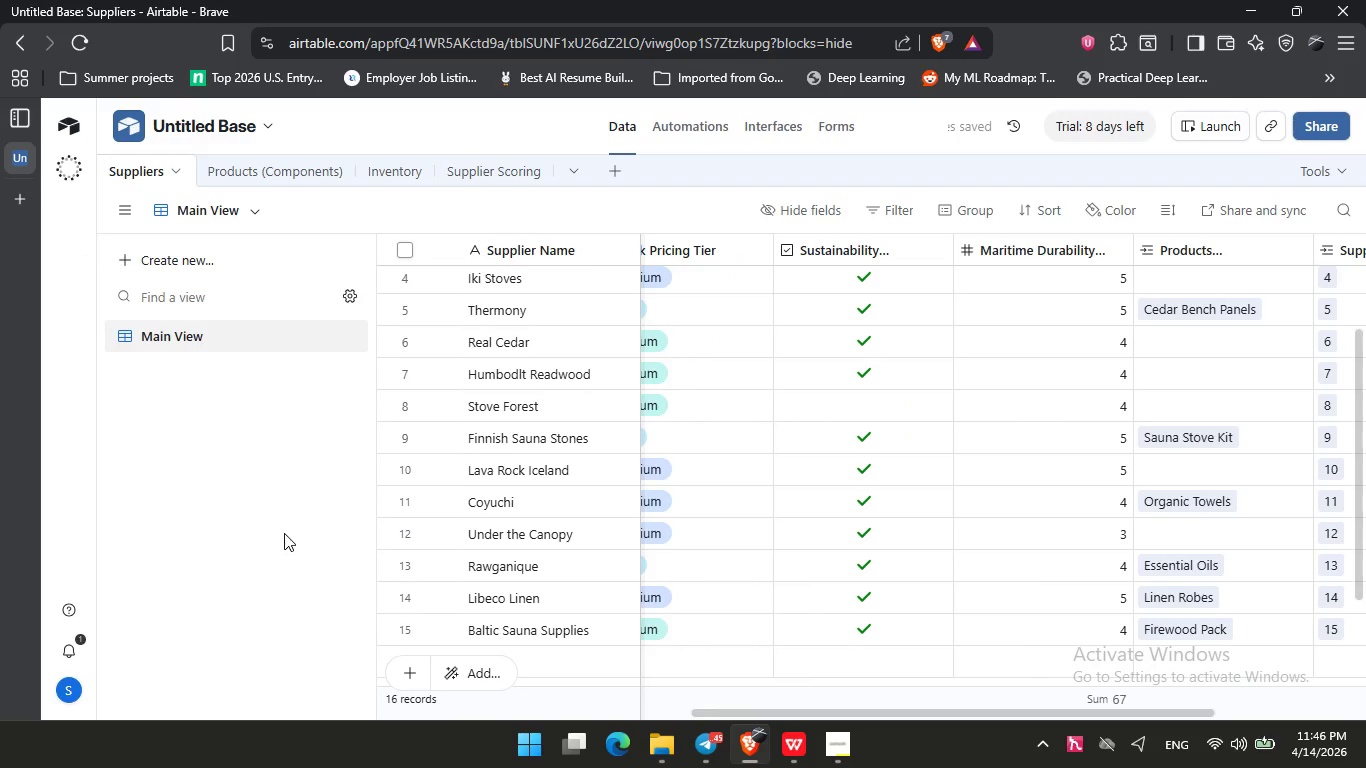 
left_click([263, 517])
 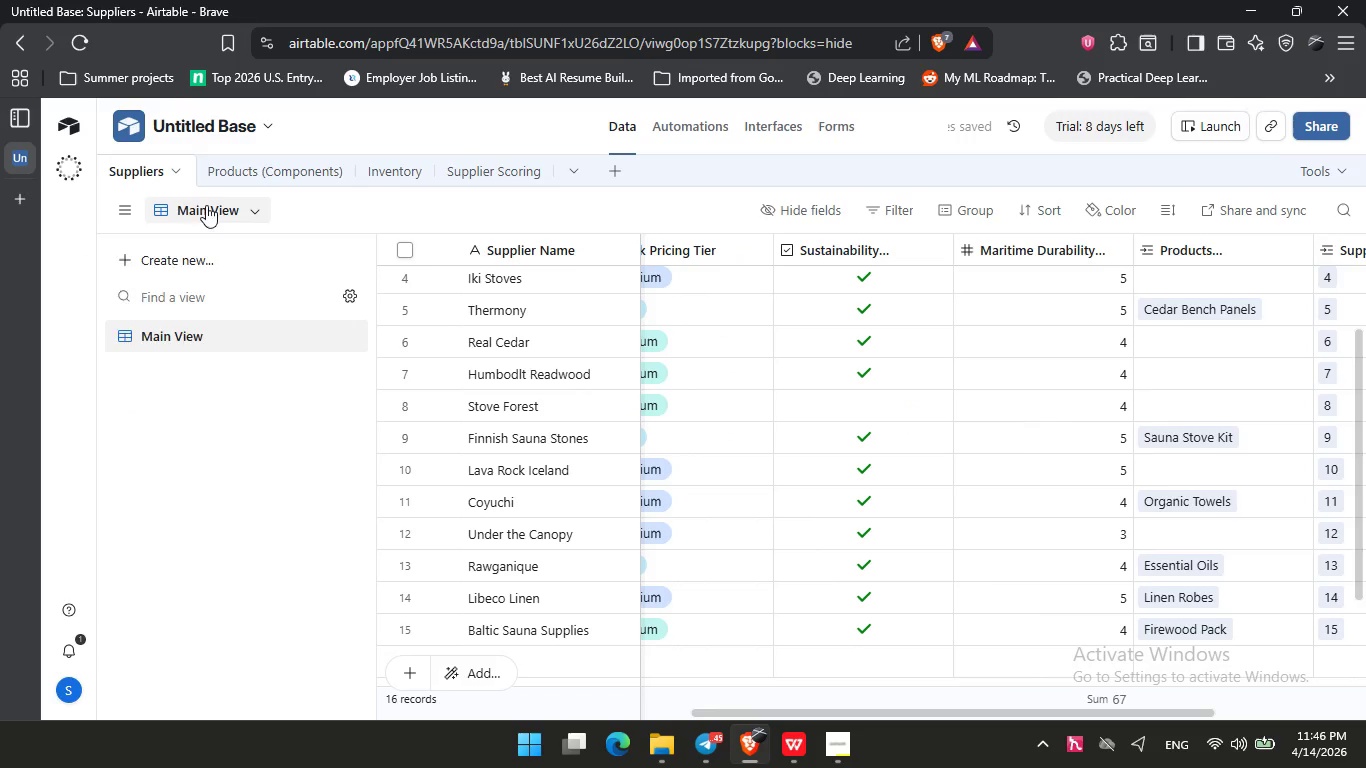 
left_click([214, 207])
 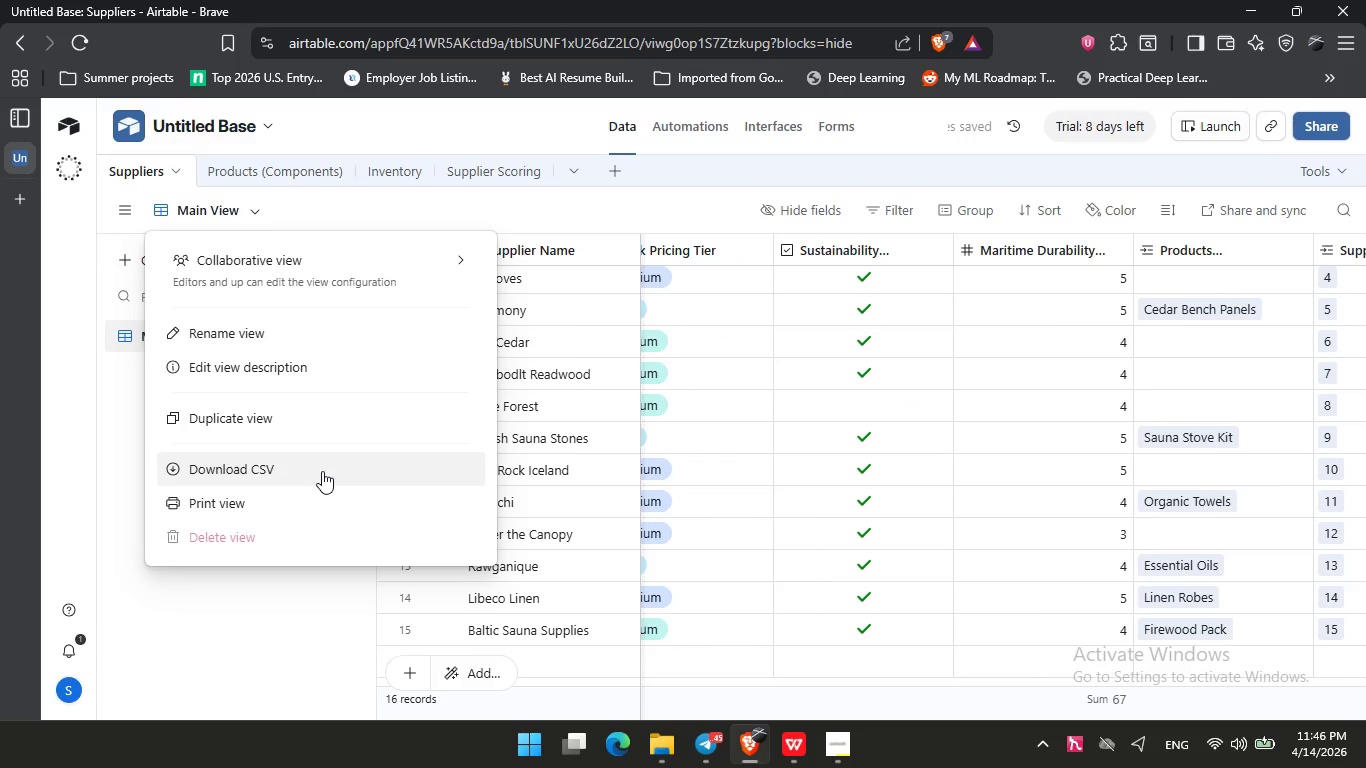 
left_click([321, 472])
 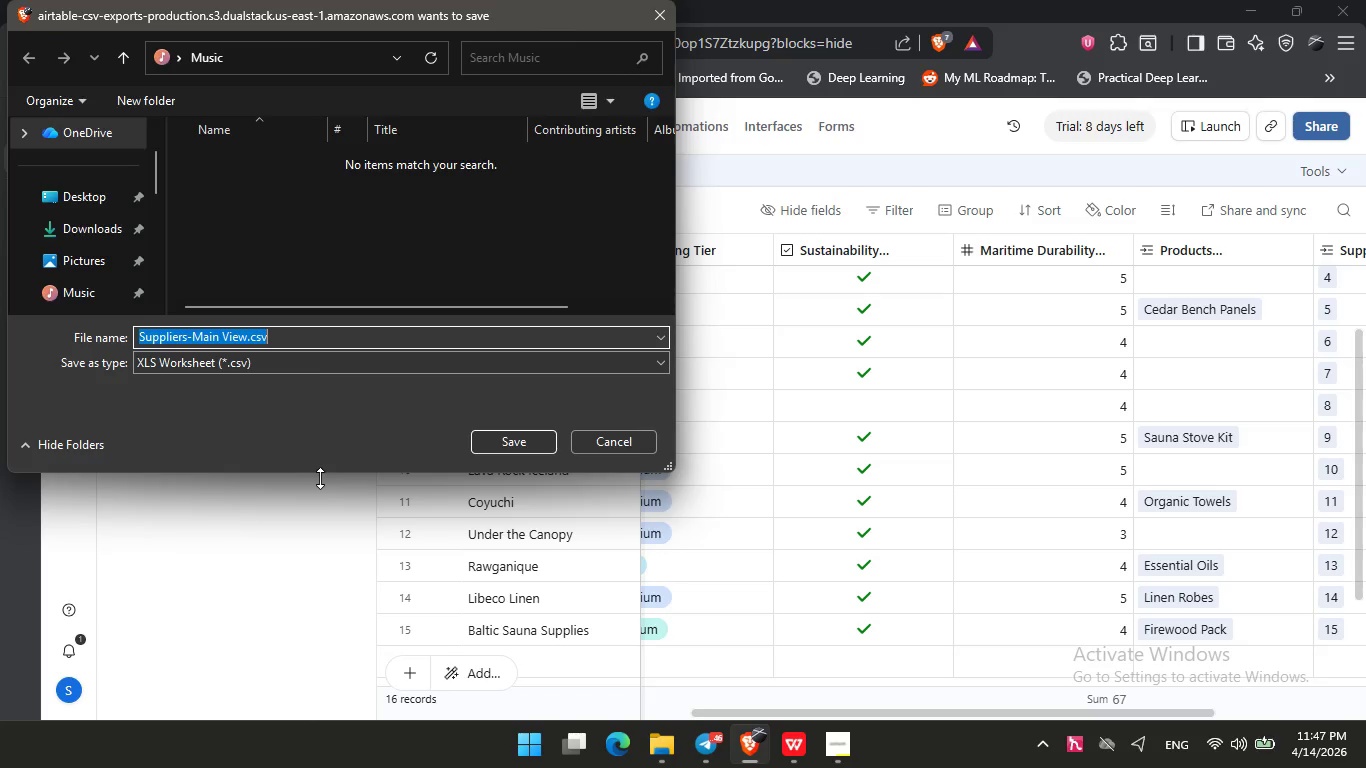 
wait(23.58)
 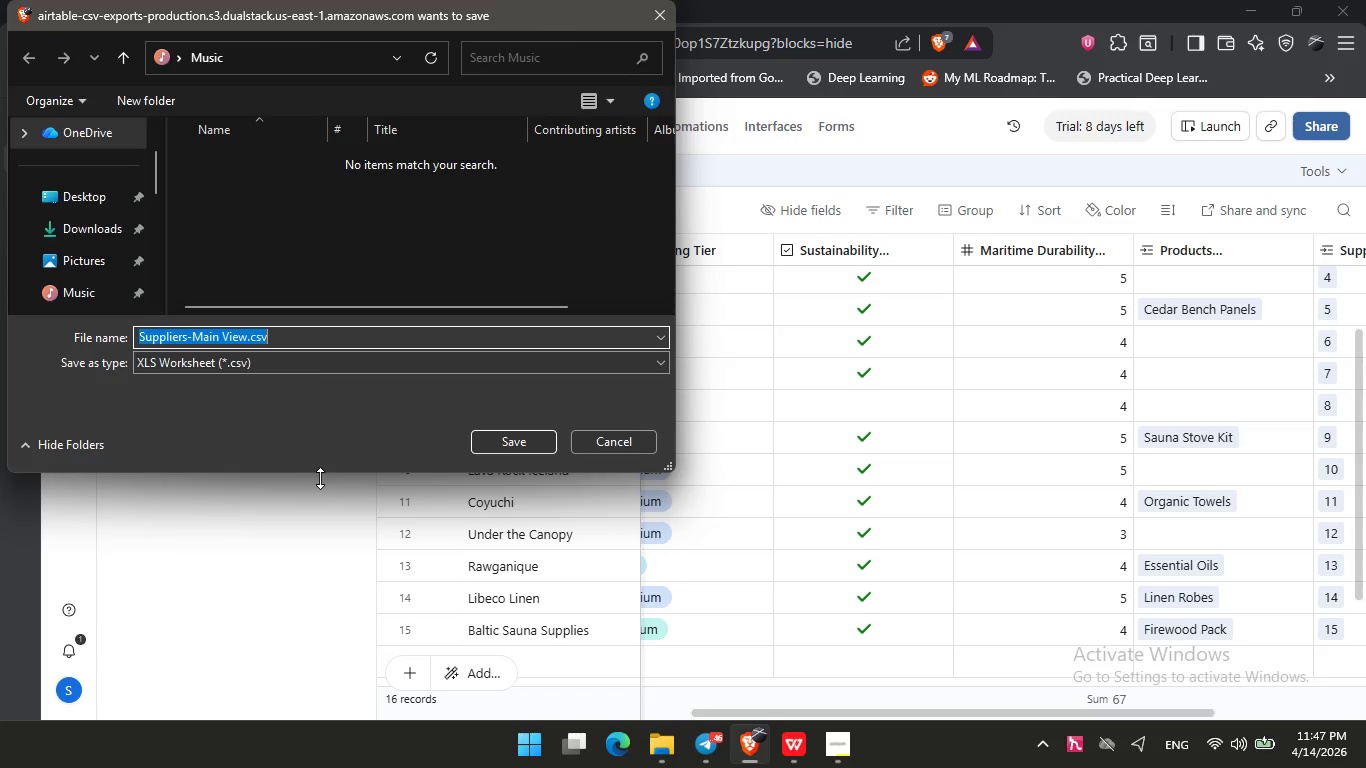 
left_click([97, 292])
 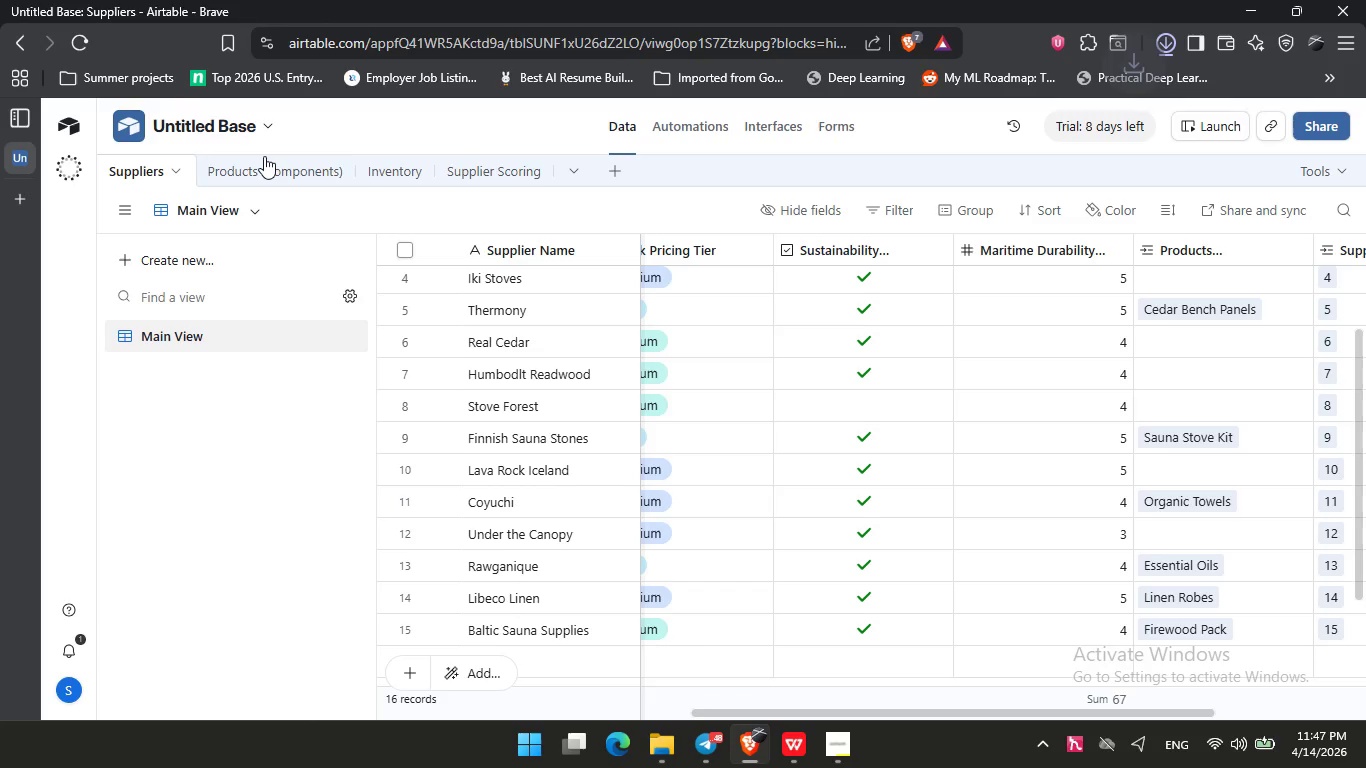 
left_click([264, 169])
 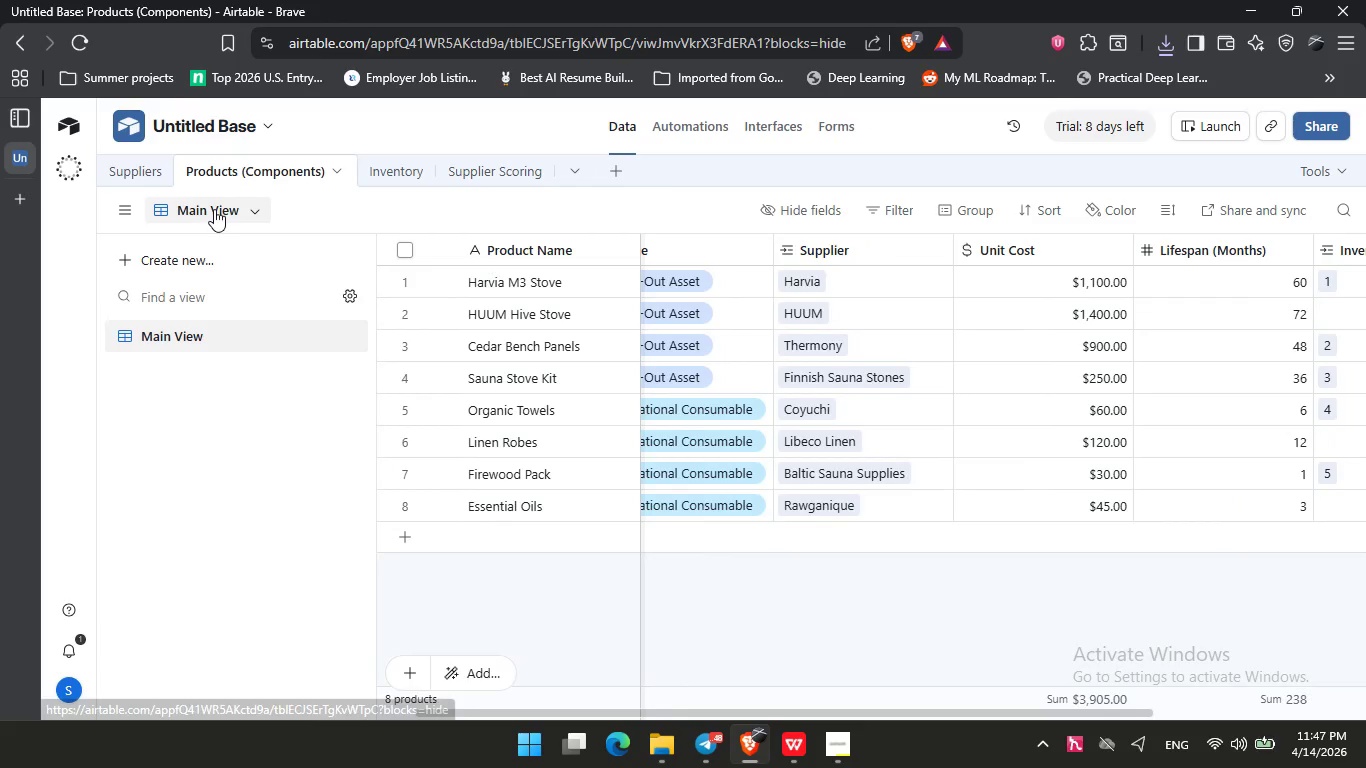 
left_click([214, 209])
 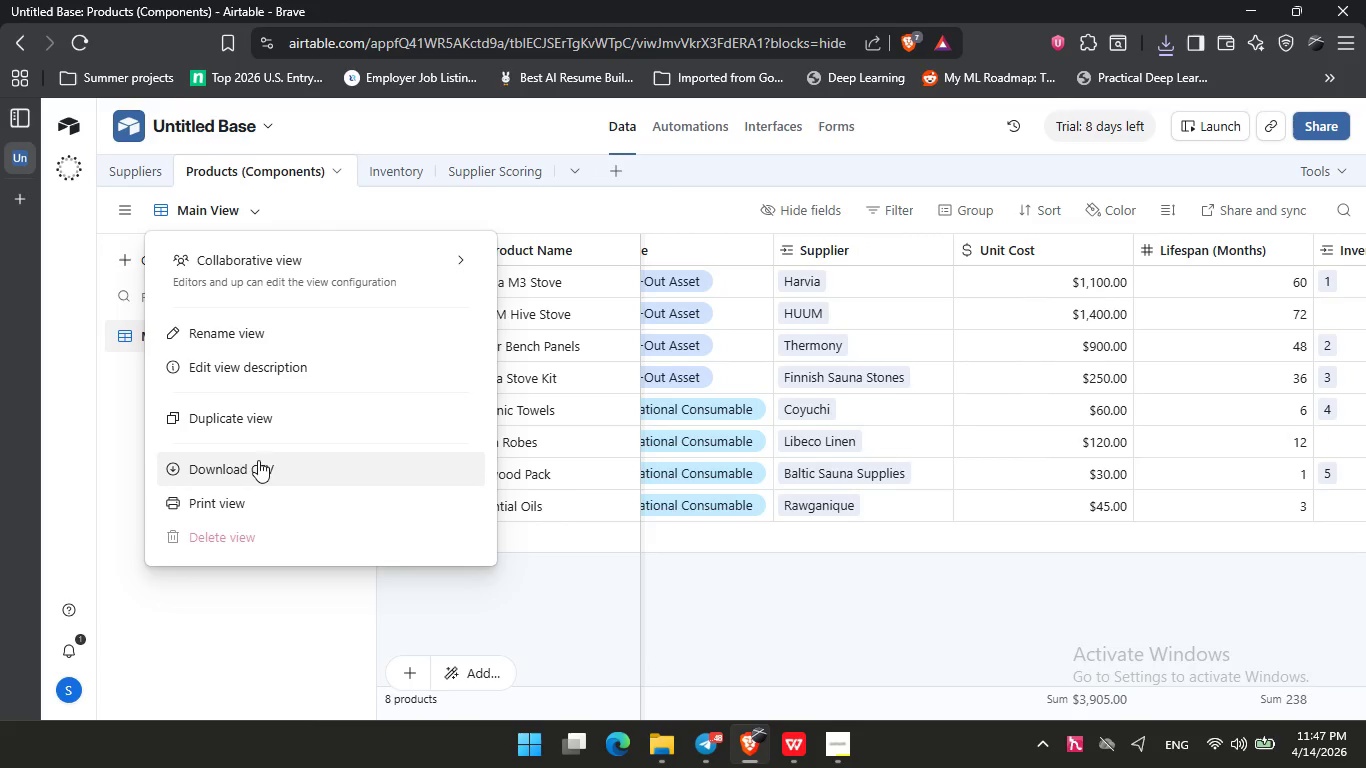 
left_click([263, 471])
 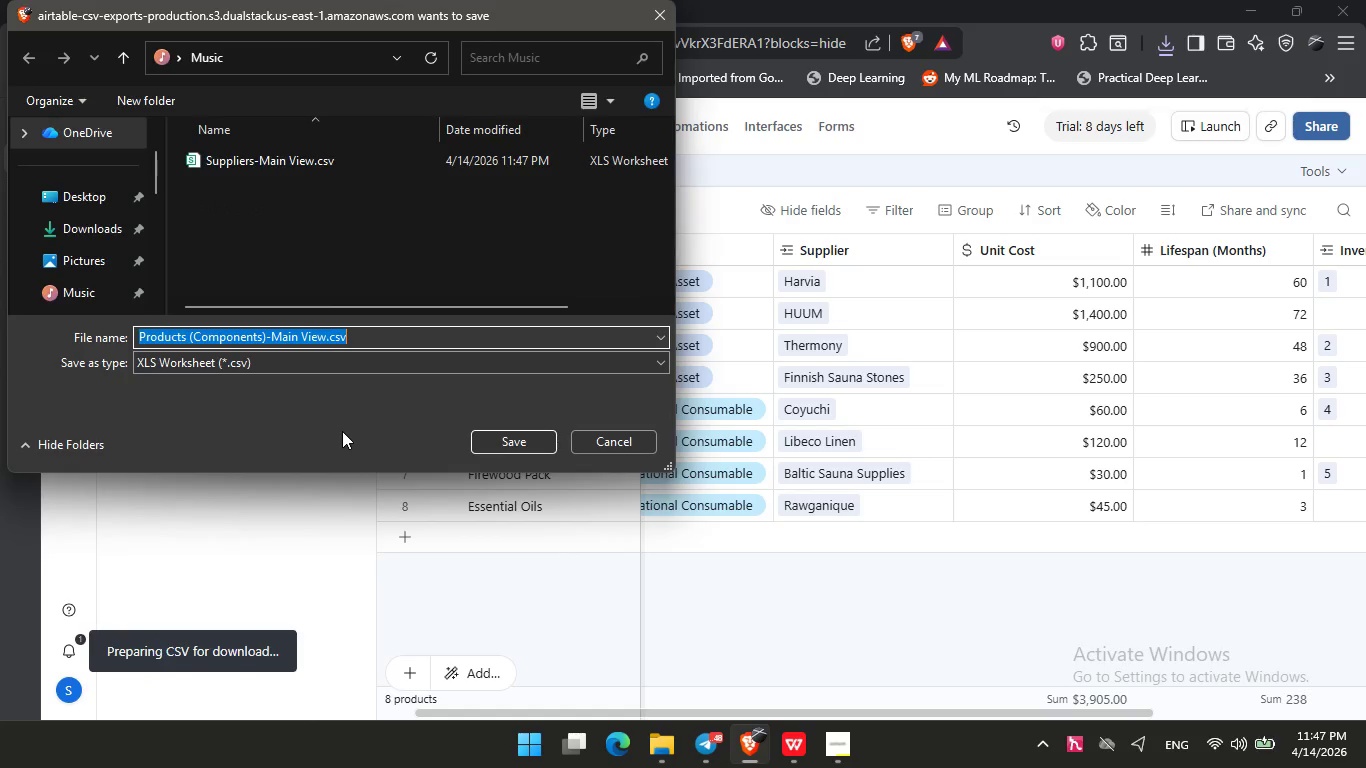 
wait(8.23)
 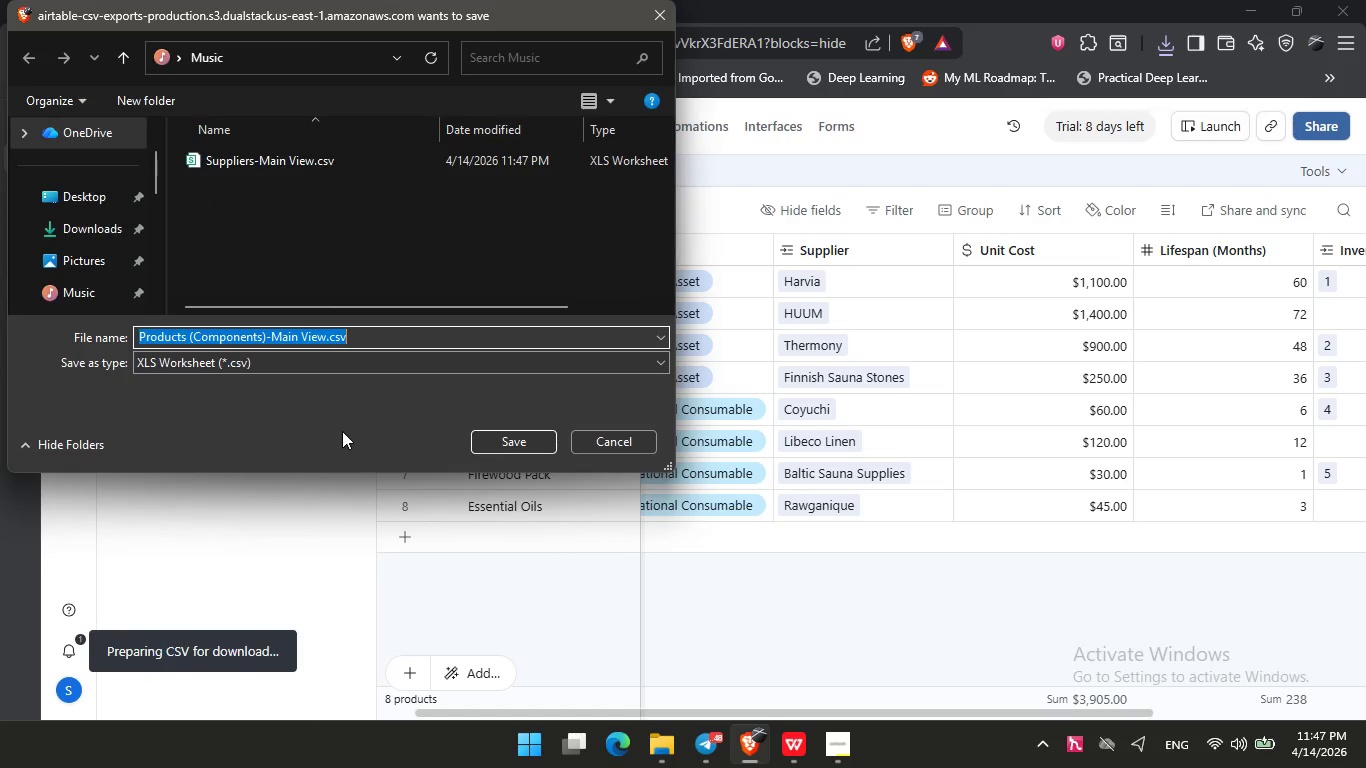 
left_click([99, 284])
 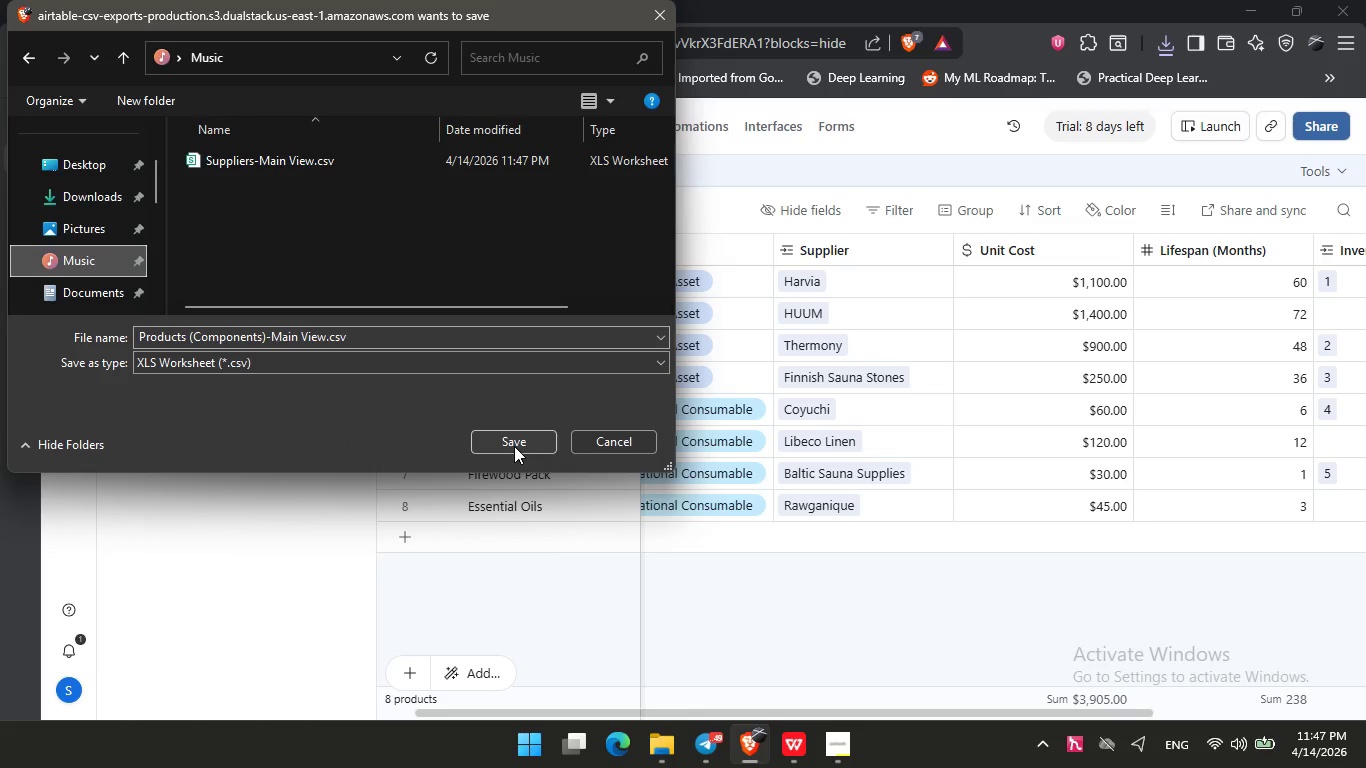 
left_click([512, 444])
 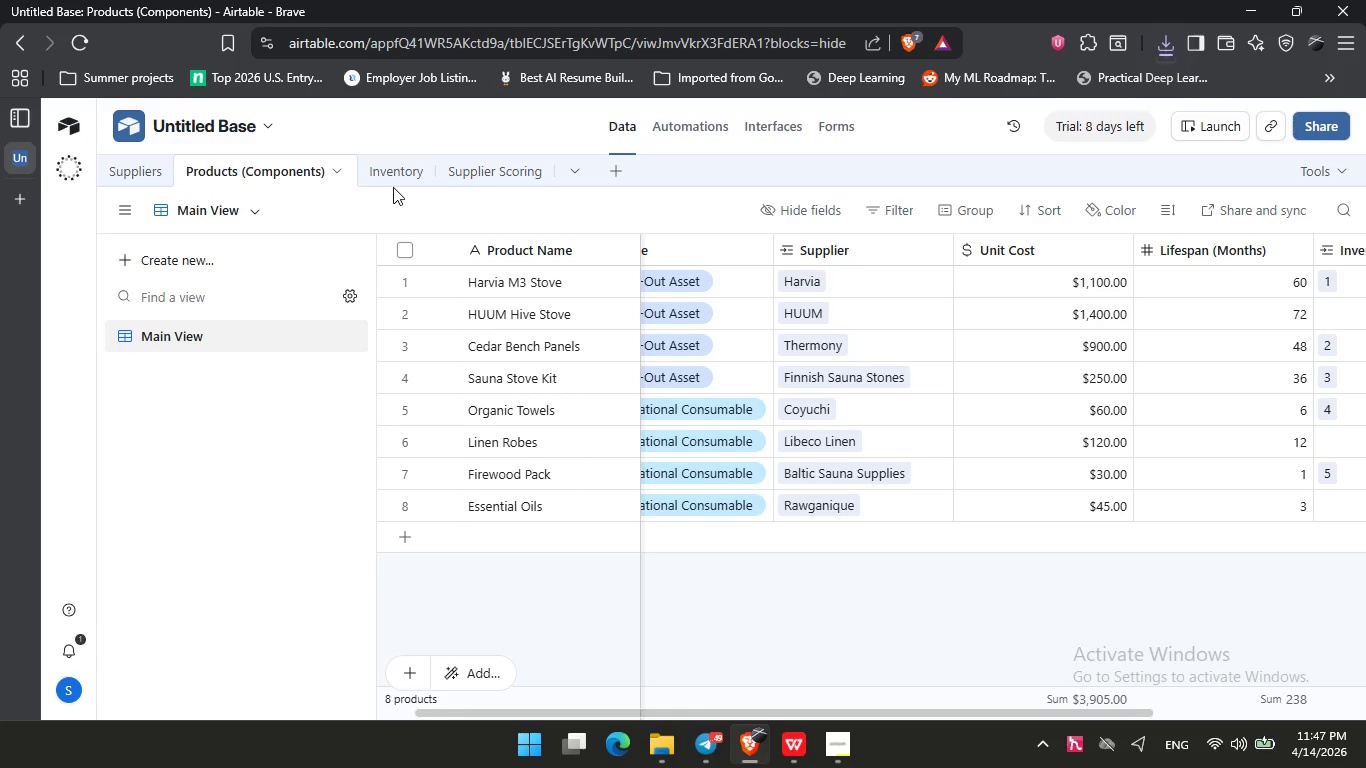 
left_click([393, 180])
 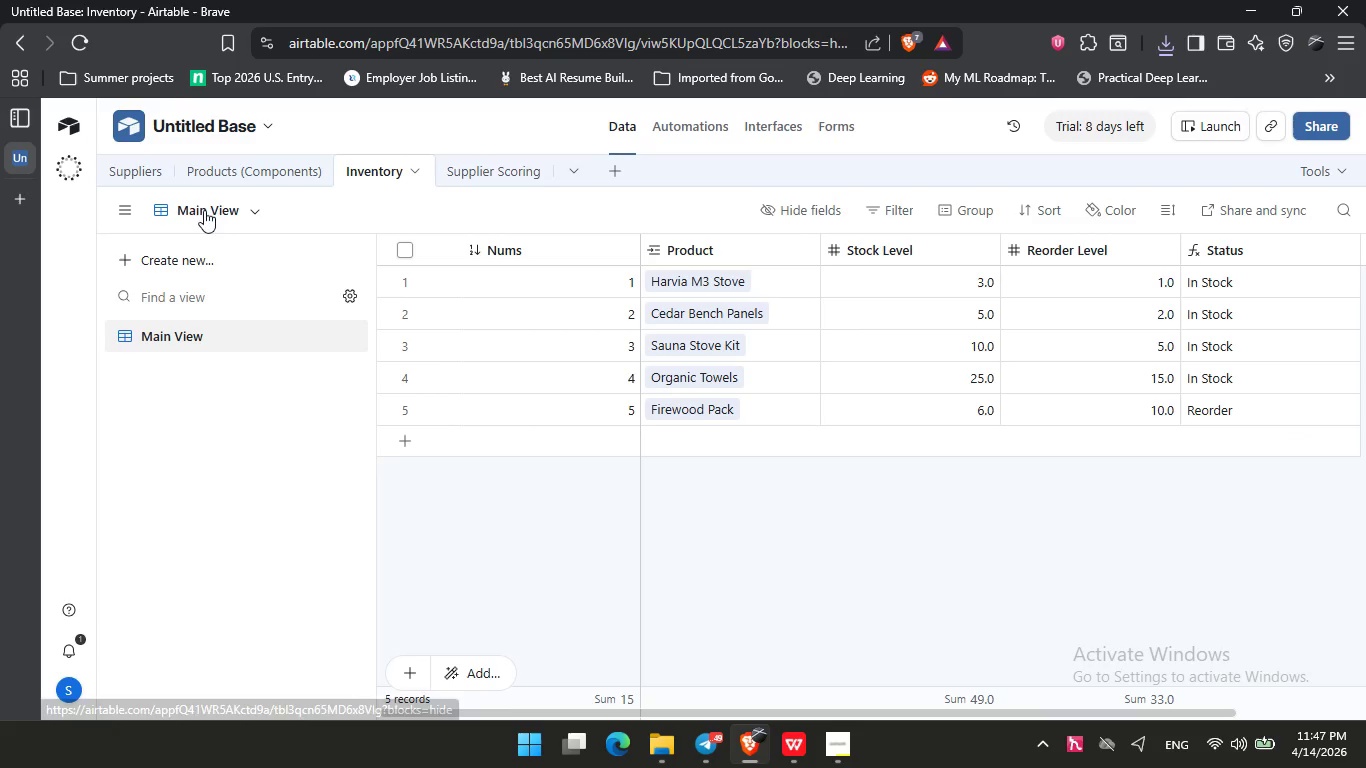 
left_click([198, 202])
 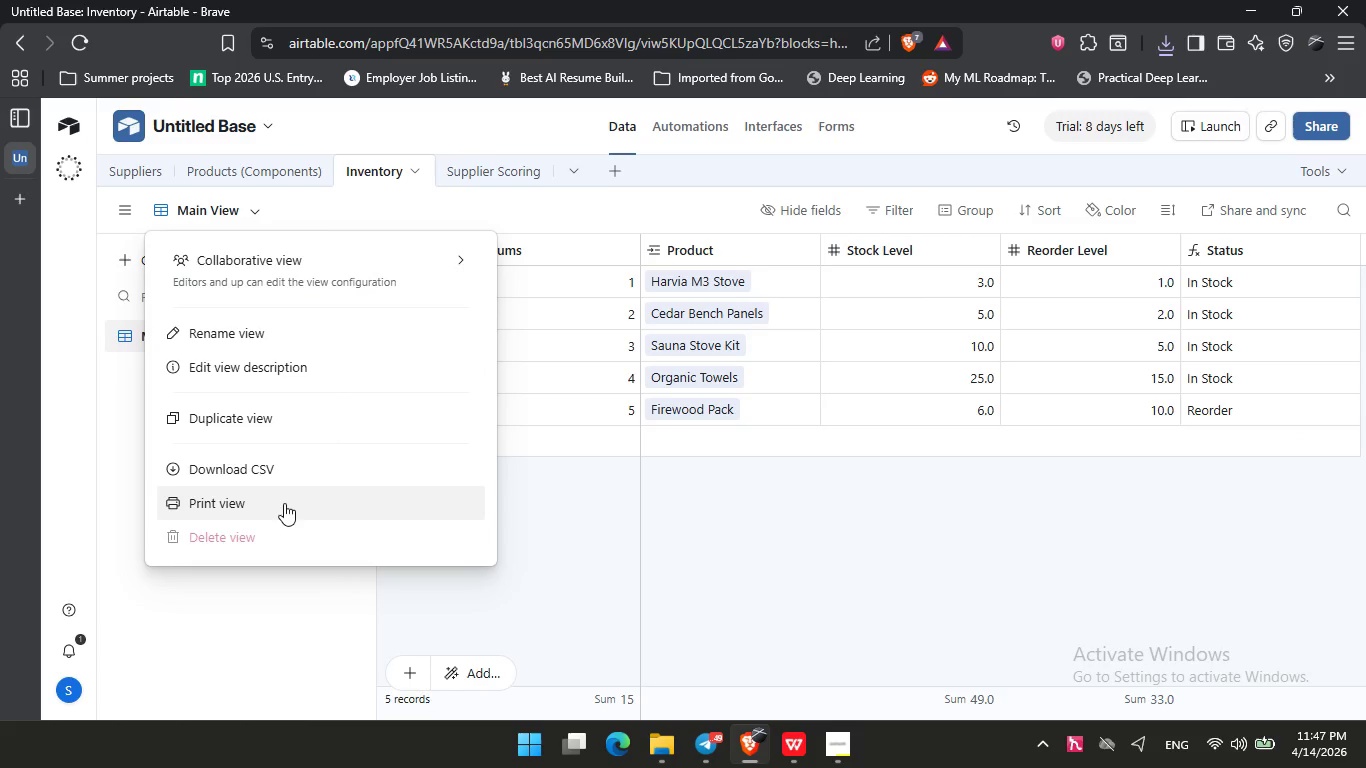 
left_click([284, 476])
 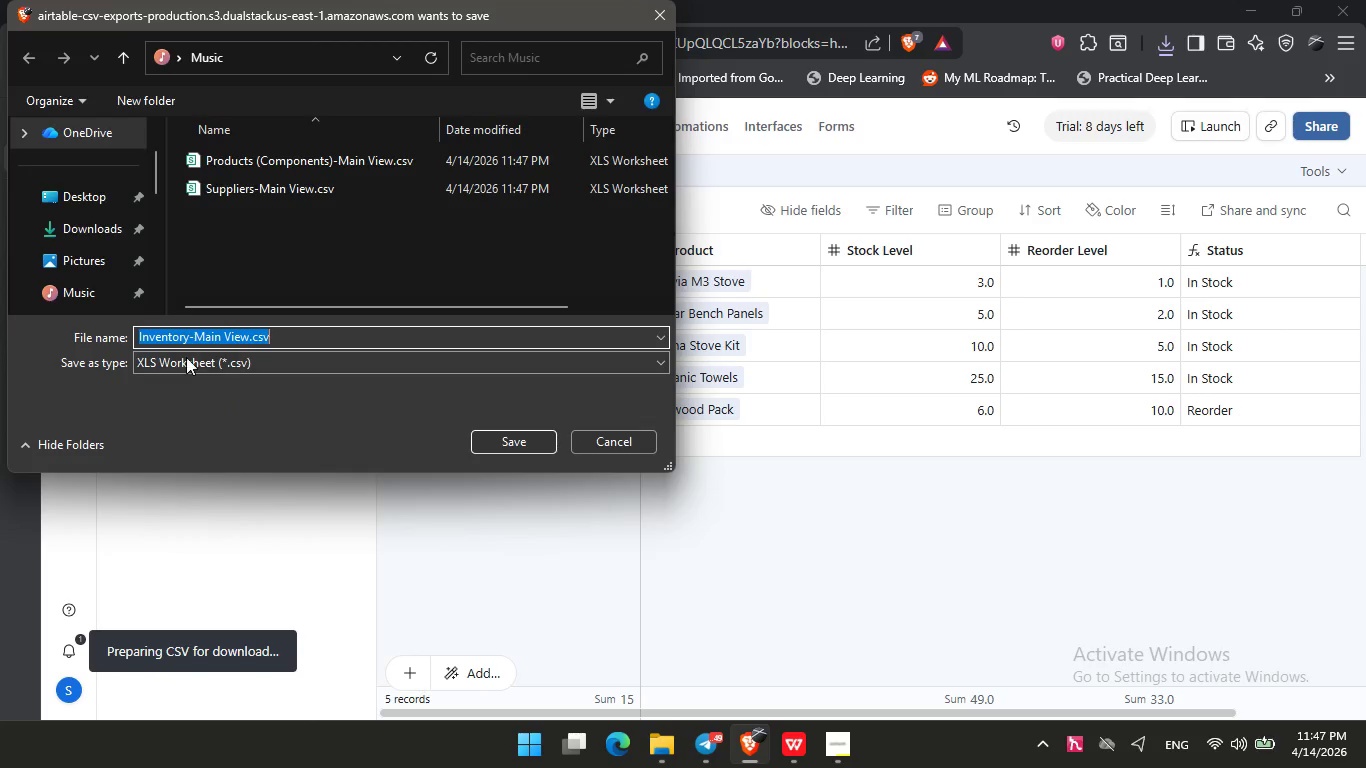 
left_click([98, 235])
 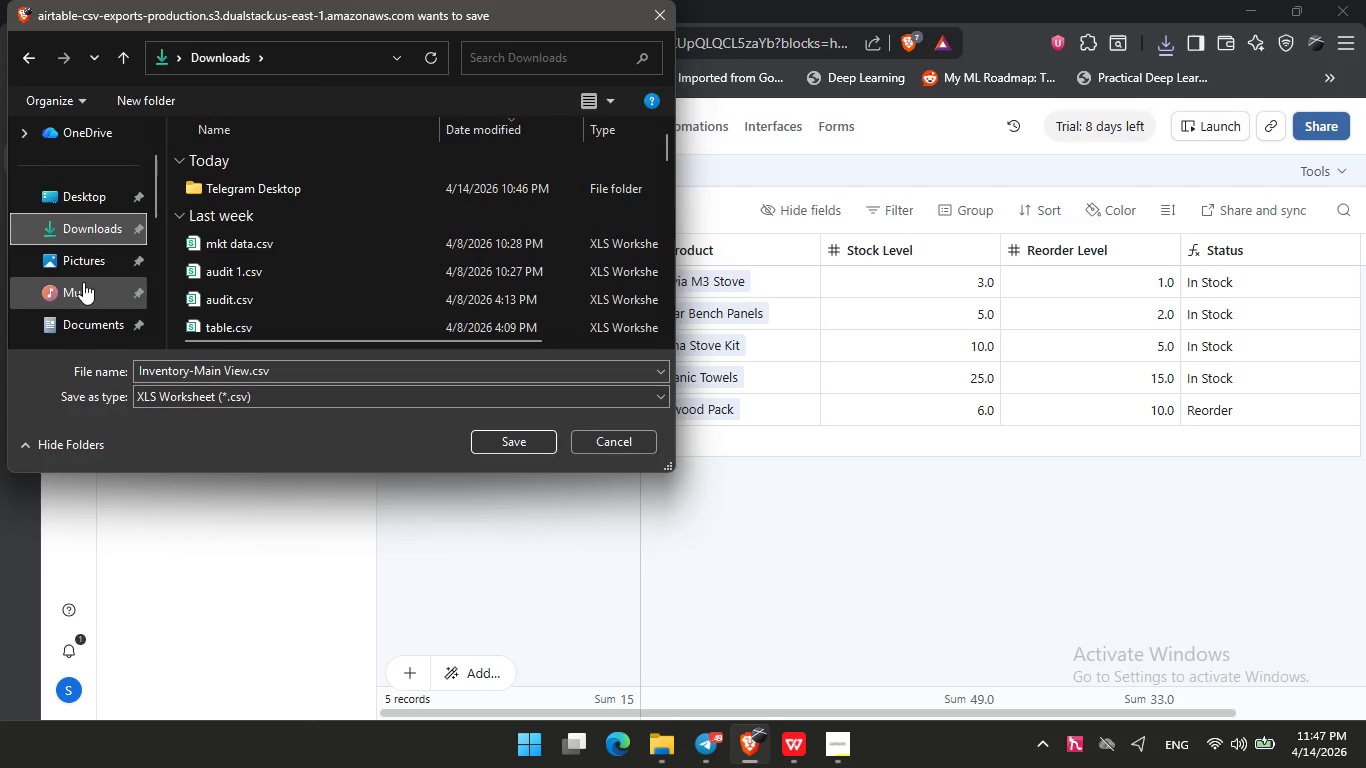 
left_click([80, 289])
 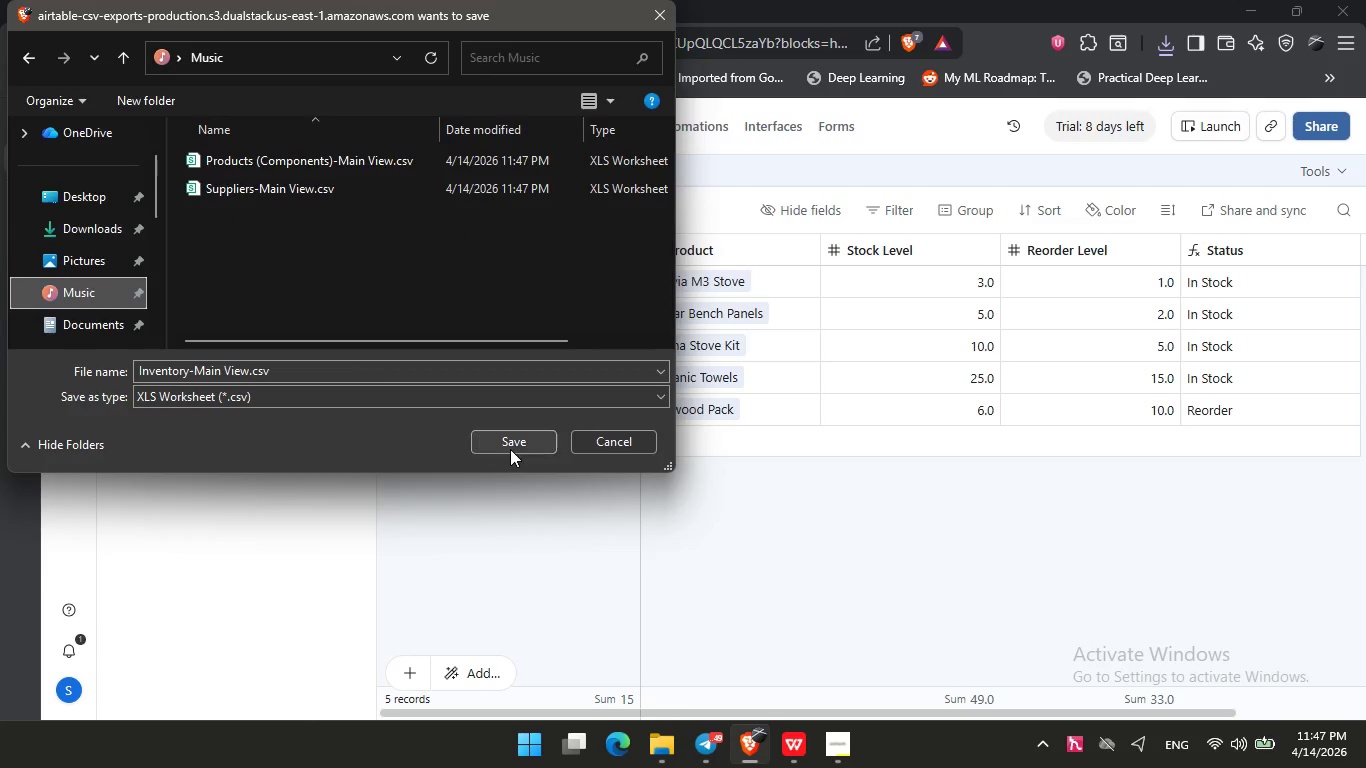 
left_click([511, 446])
 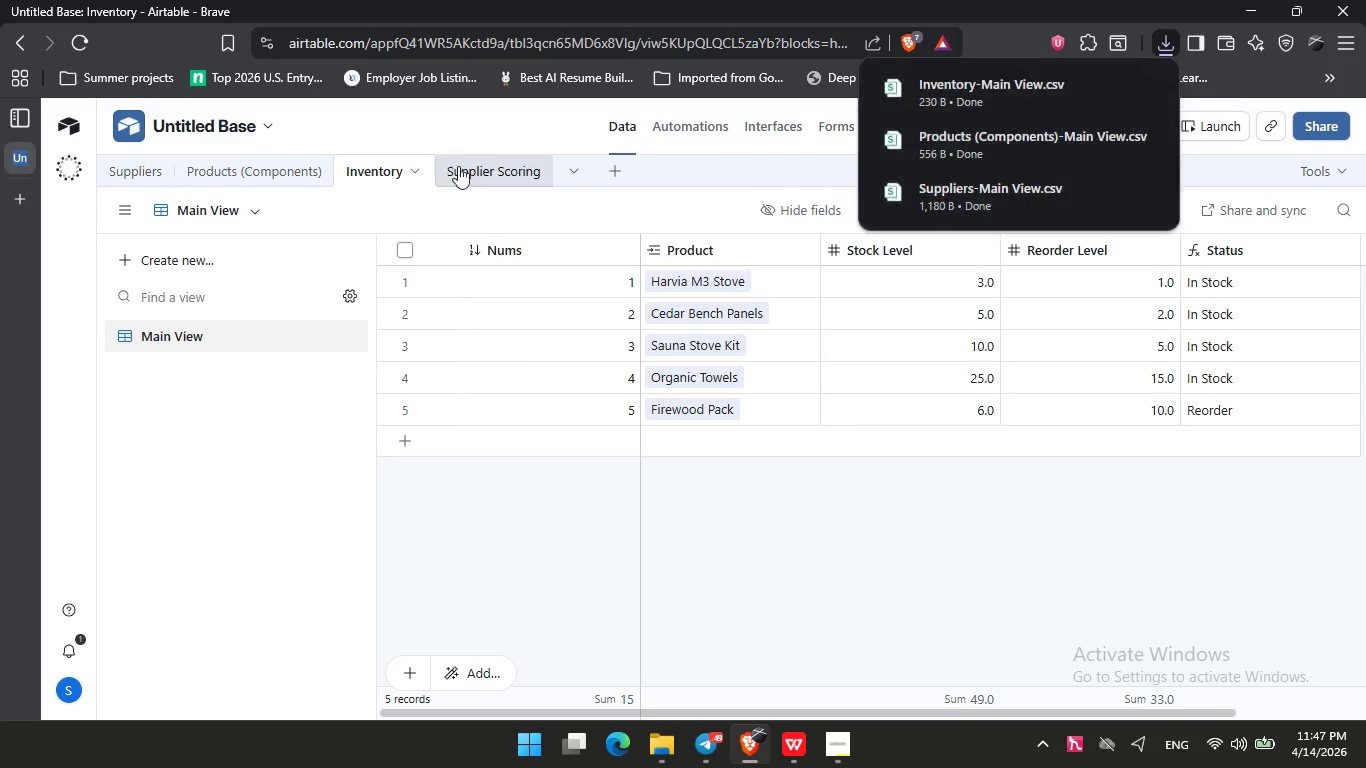 
left_click([467, 172])
 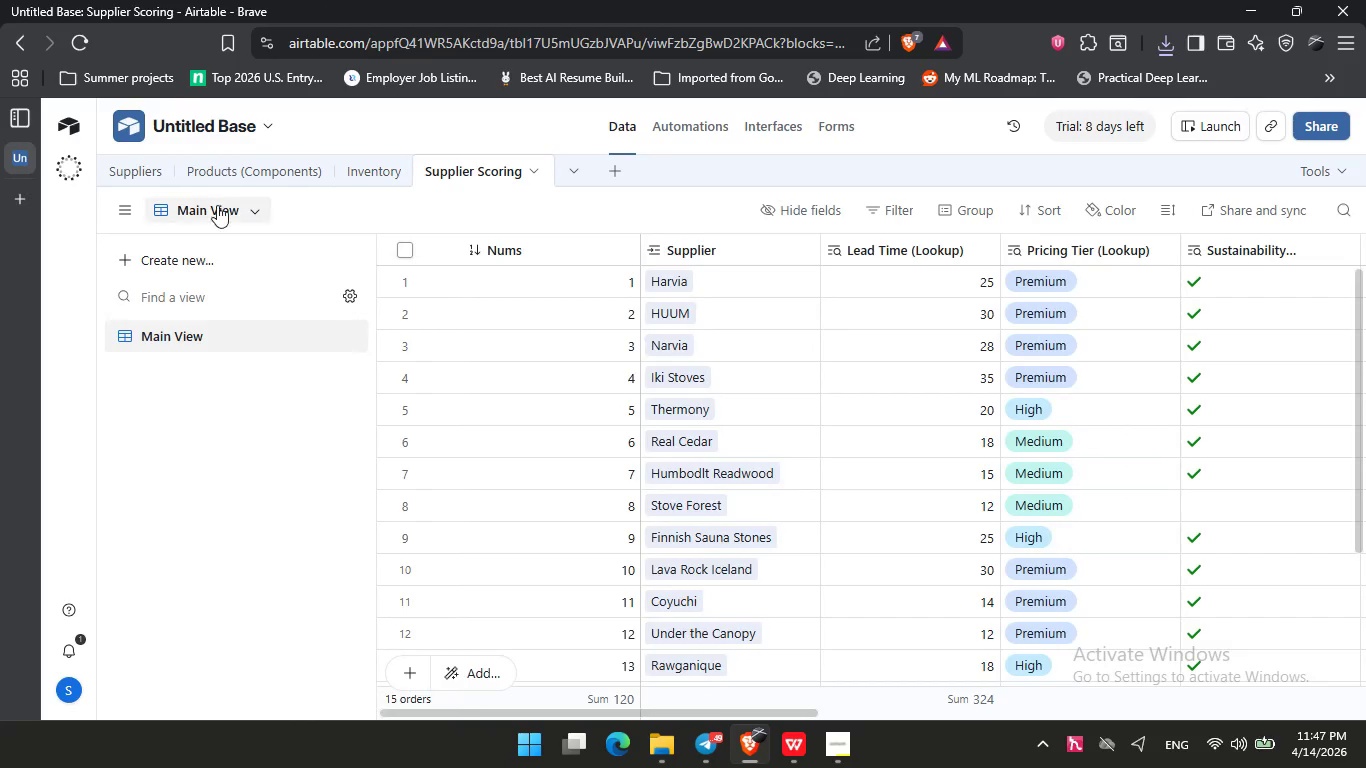 
left_click([200, 211])
 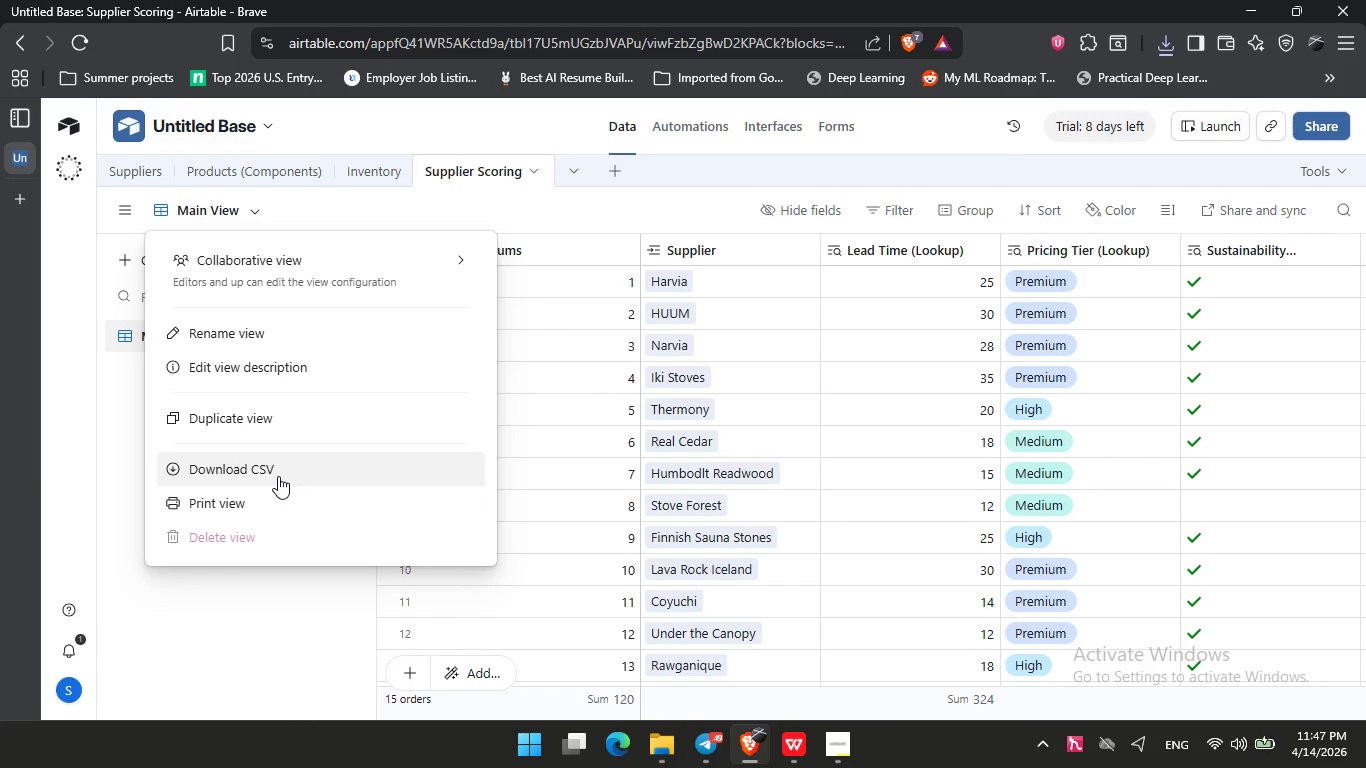 
left_click([278, 476])
 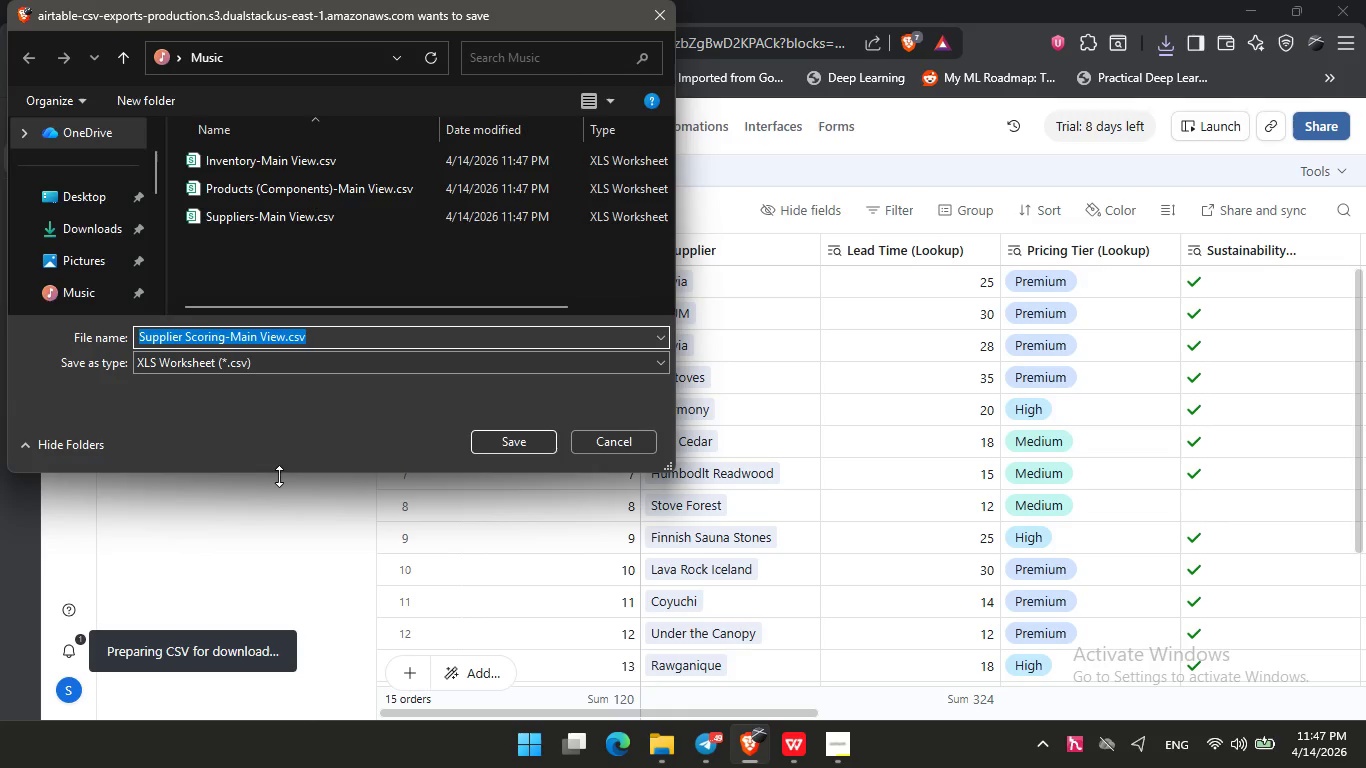 
left_click([85, 298])
 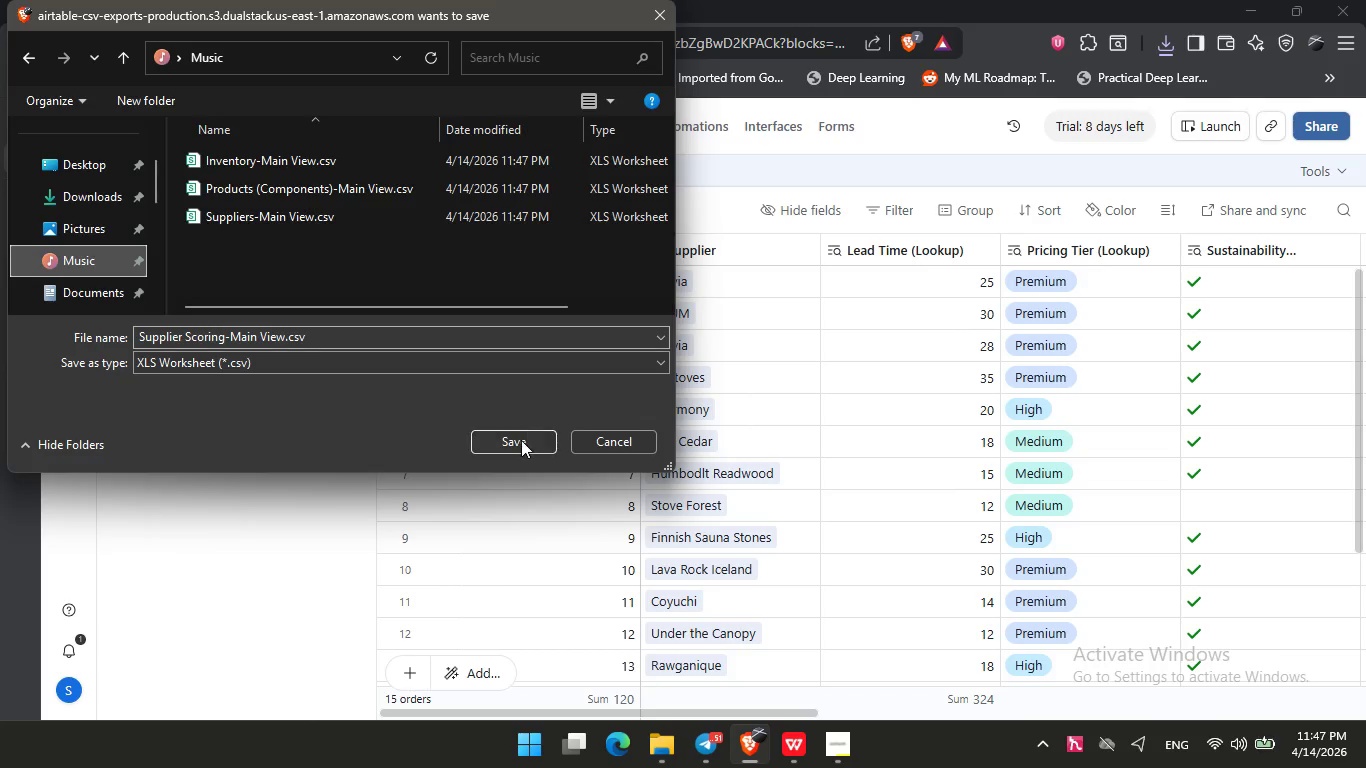 
left_click([521, 440])
 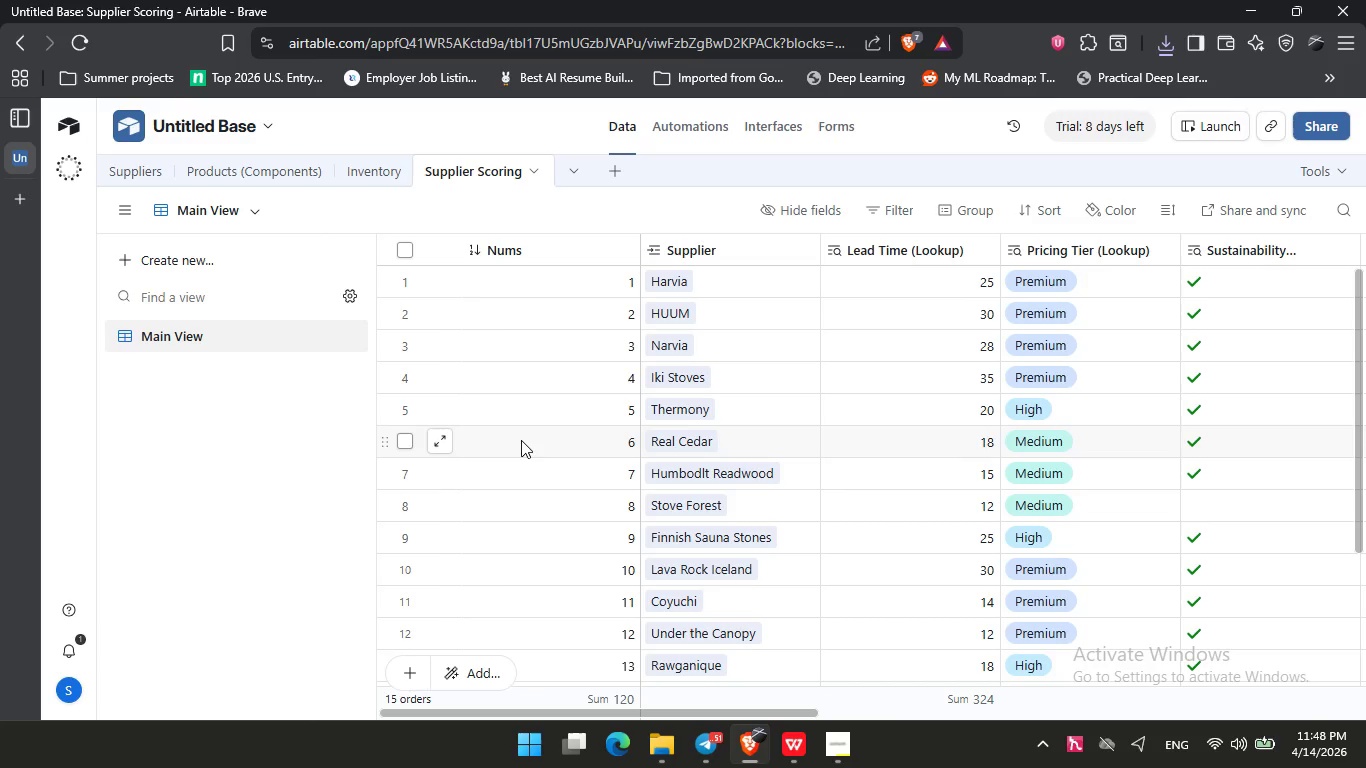 
wait(21.34)
 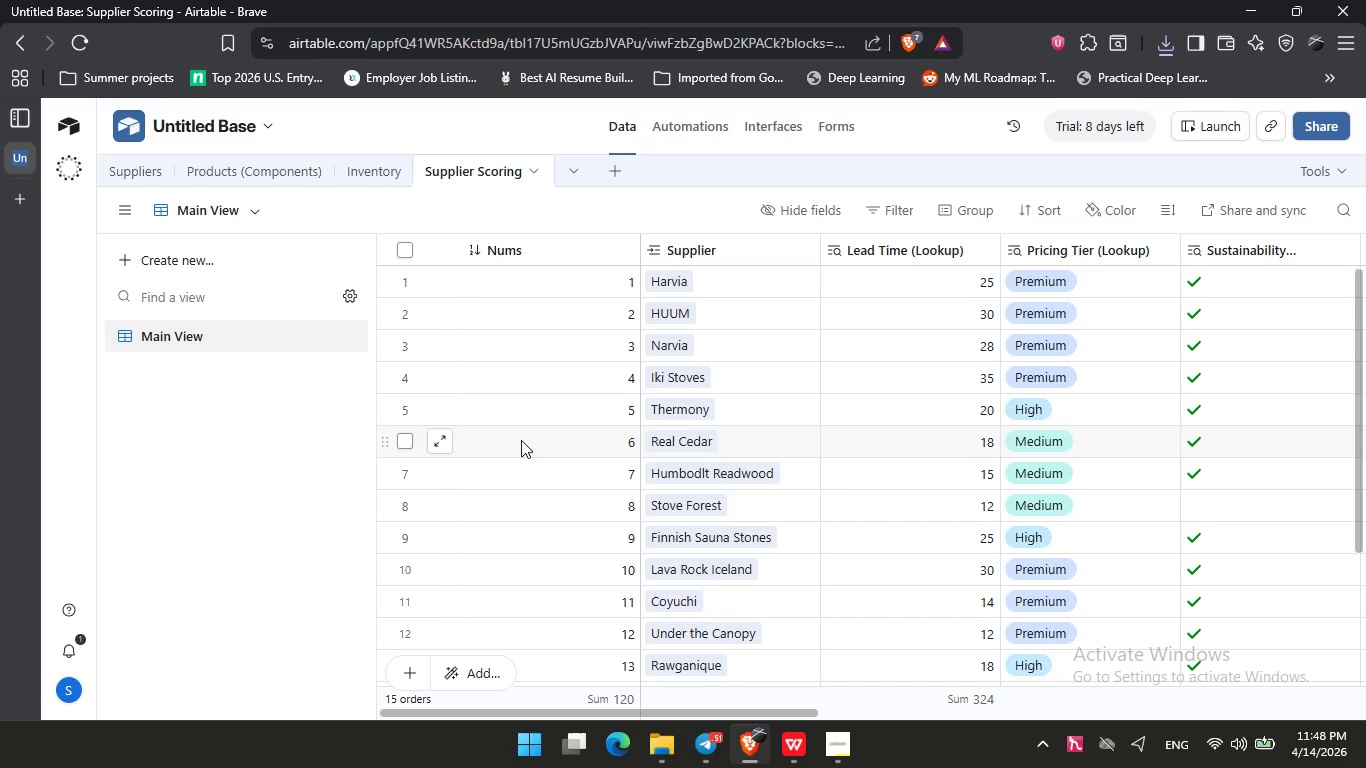 
left_click([1316, 120])
 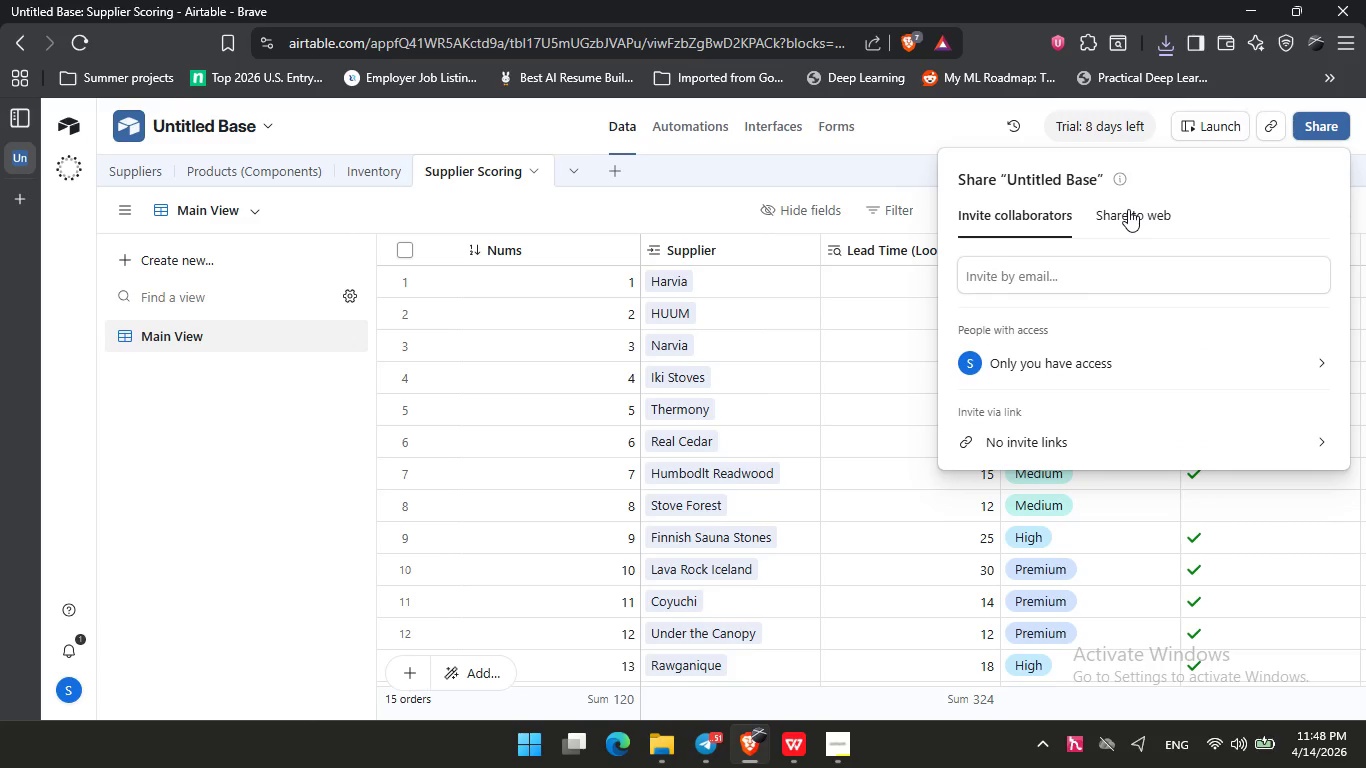 
left_click([1128, 209])
 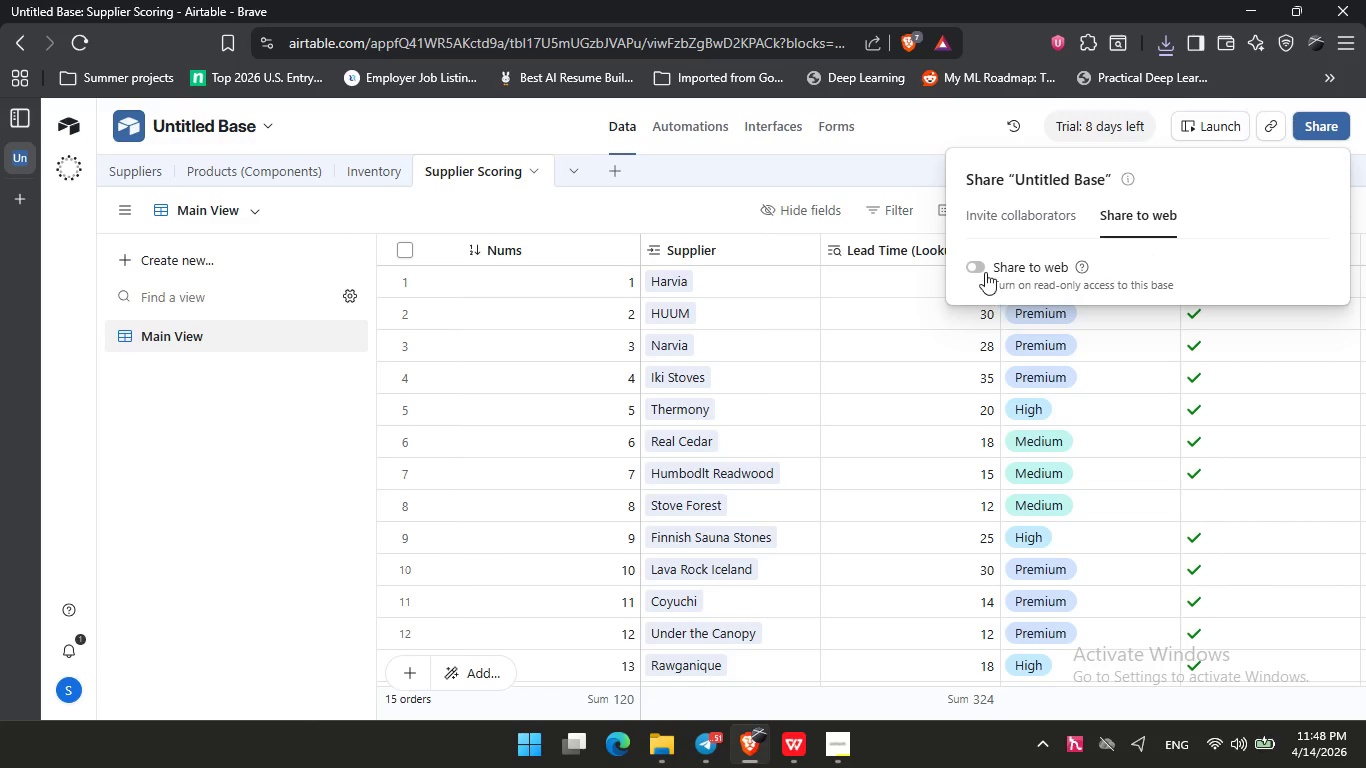 
left_click([985, 267])
 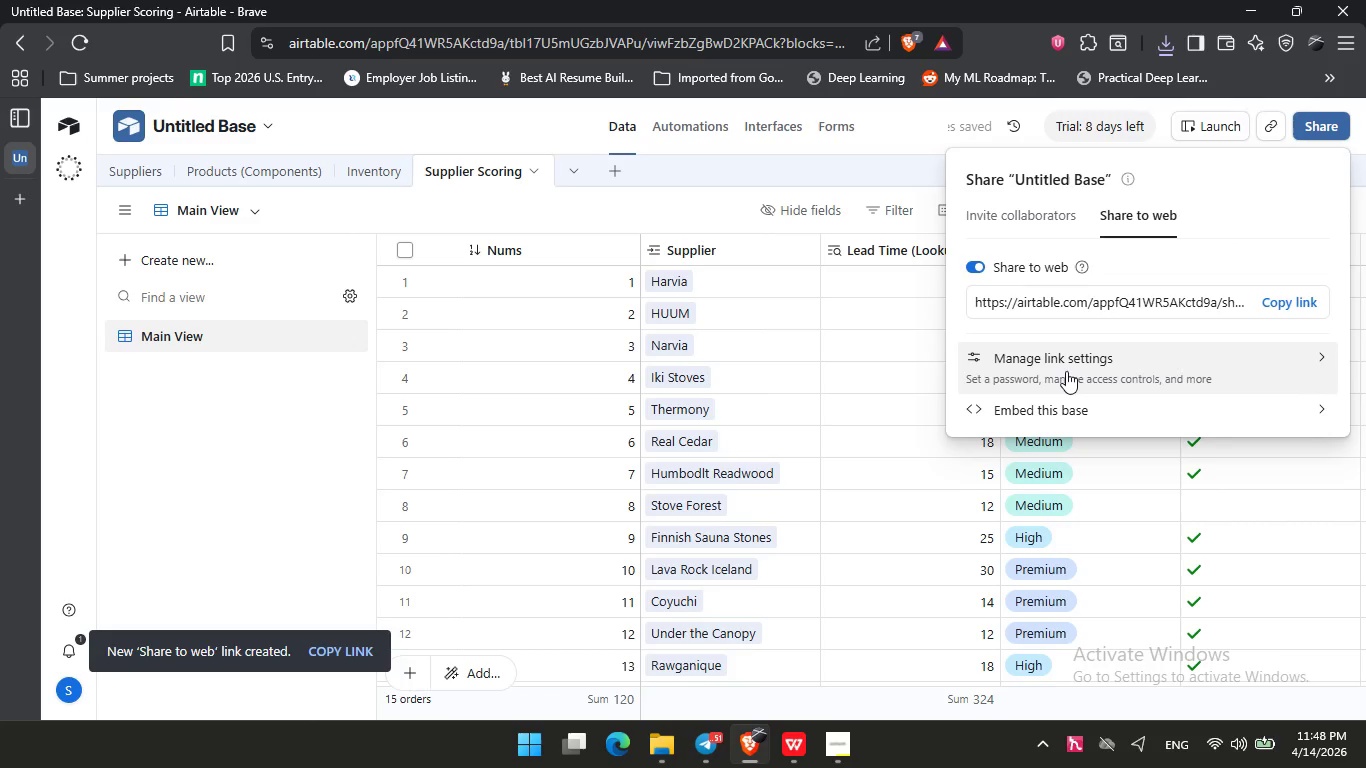 
left_click([1066, 372])
 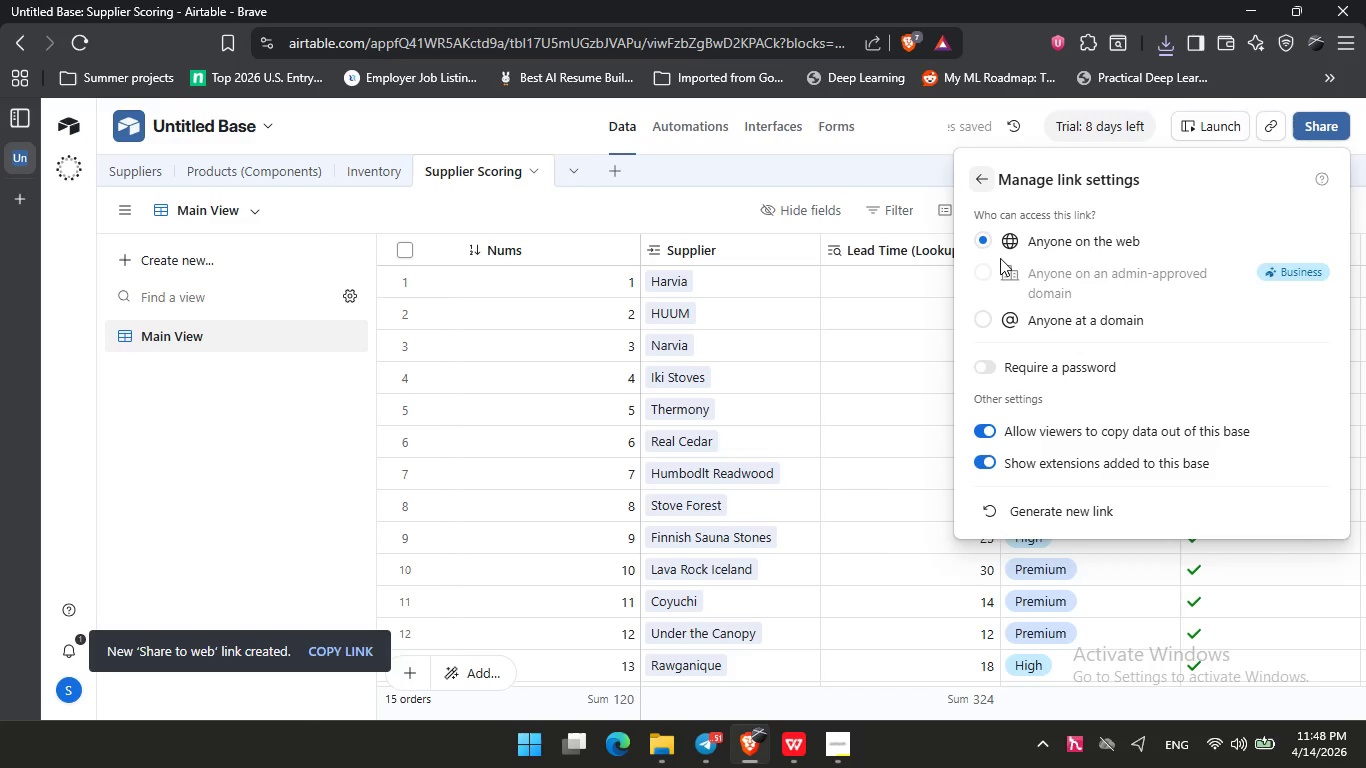 
left_click([973, 180])
 